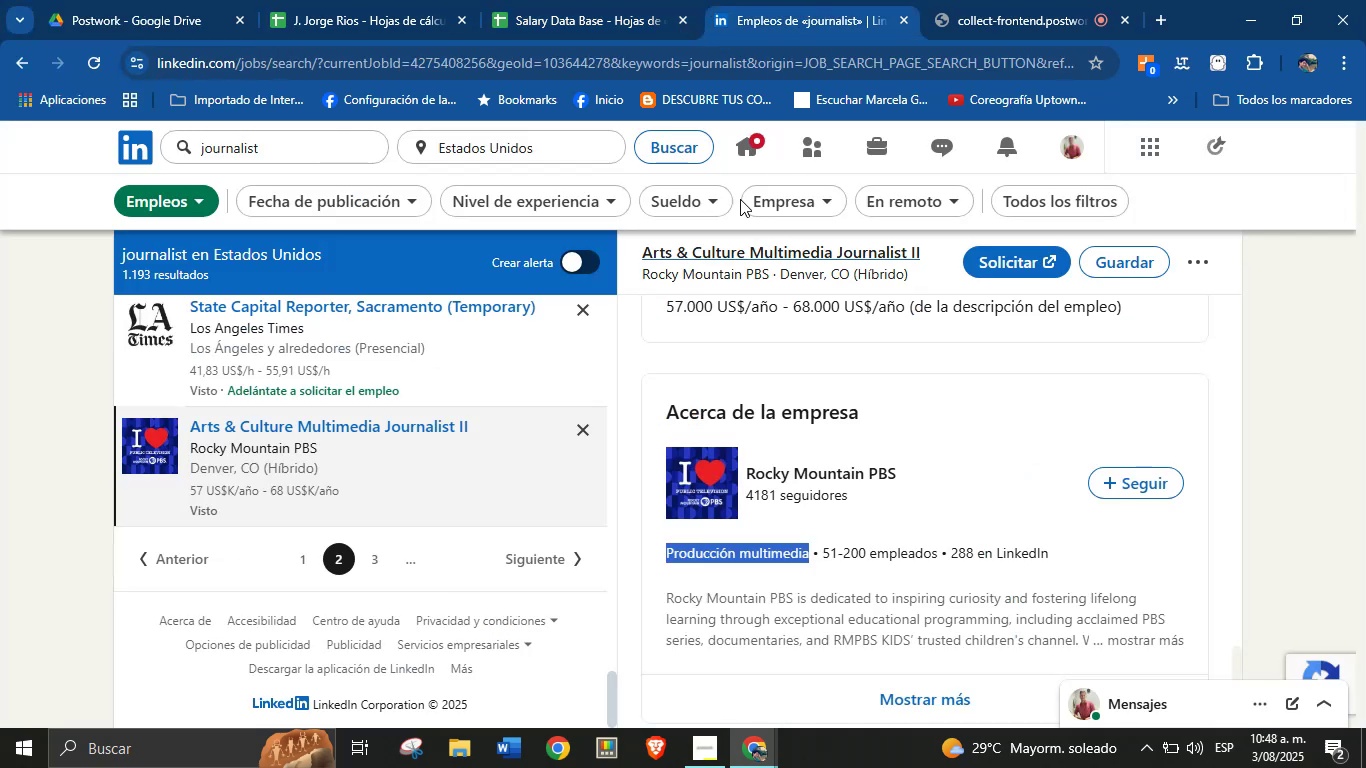 
left_click([635, 0])
 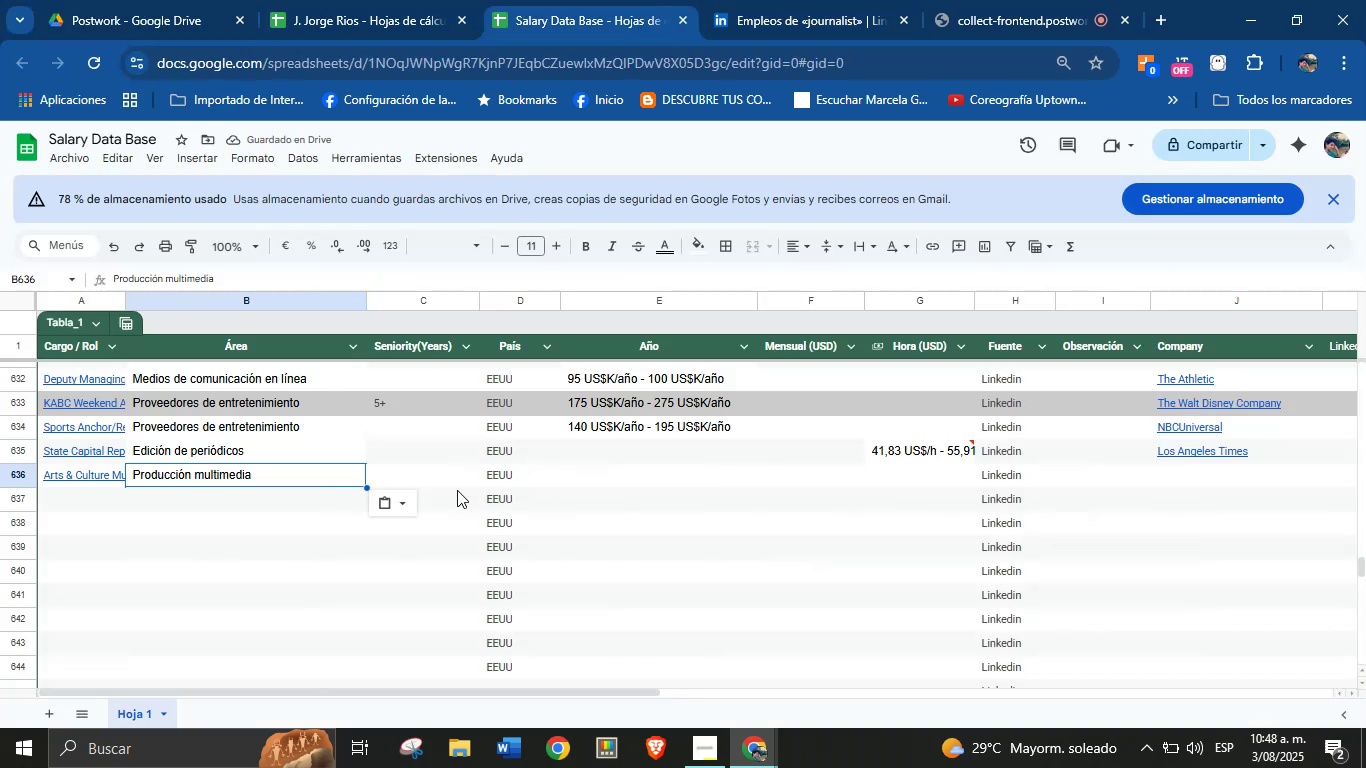 
left_click([452, 477])
 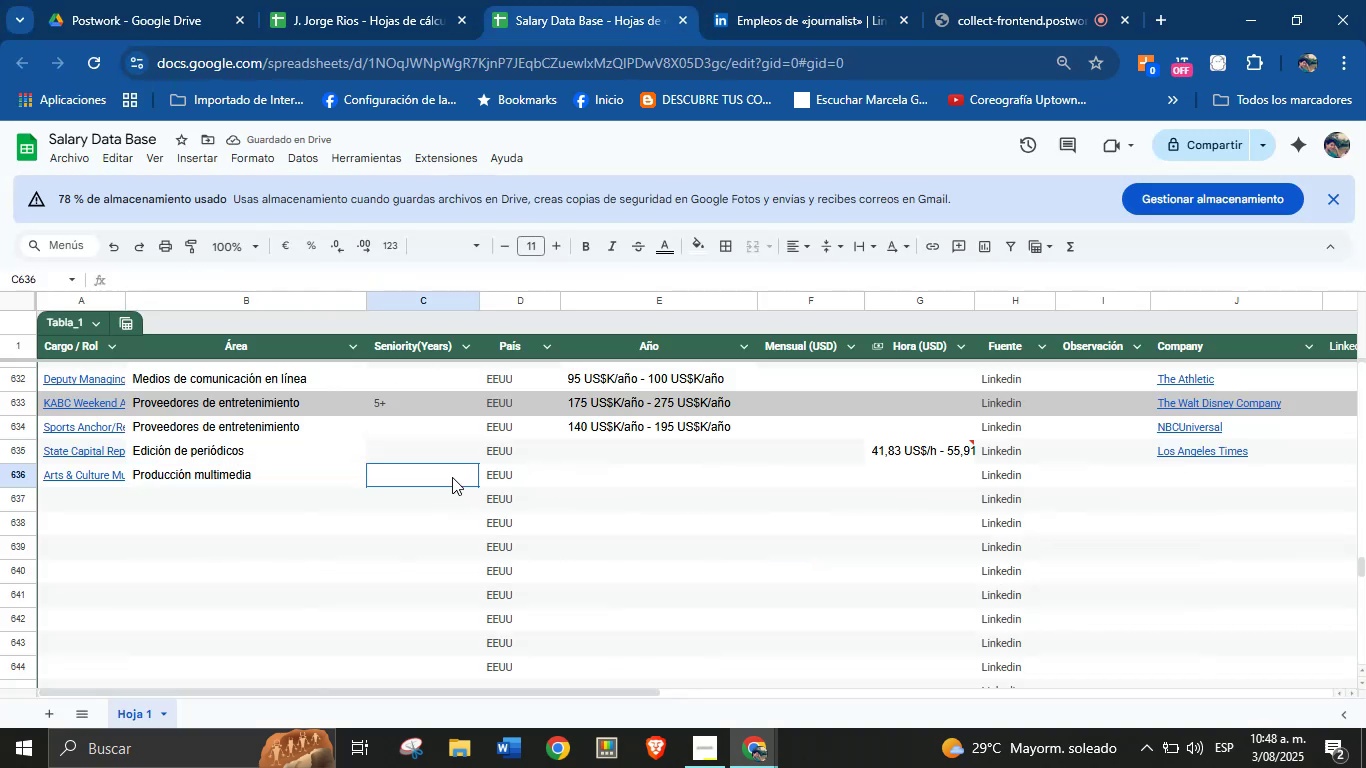 
key(Meta+MetaLeft)
 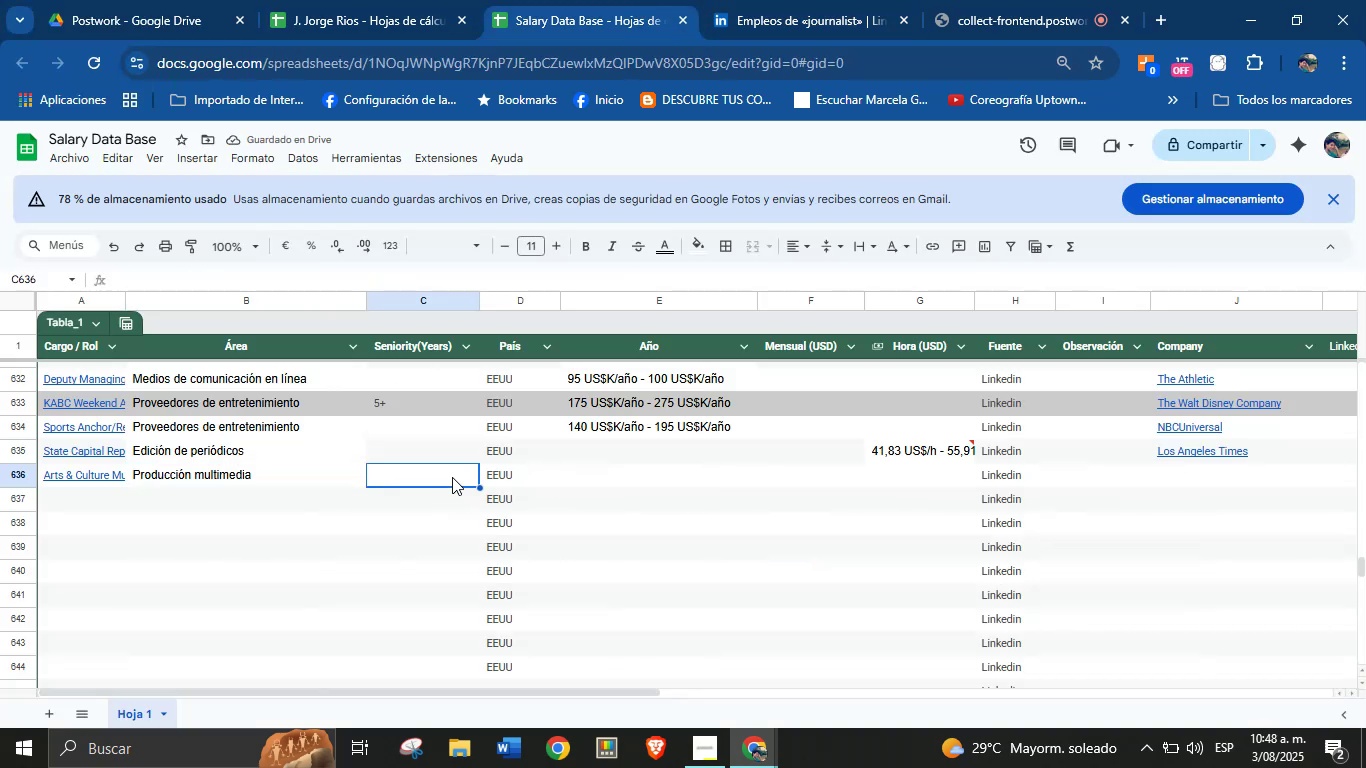 
key(Meta+MetaLeft)
 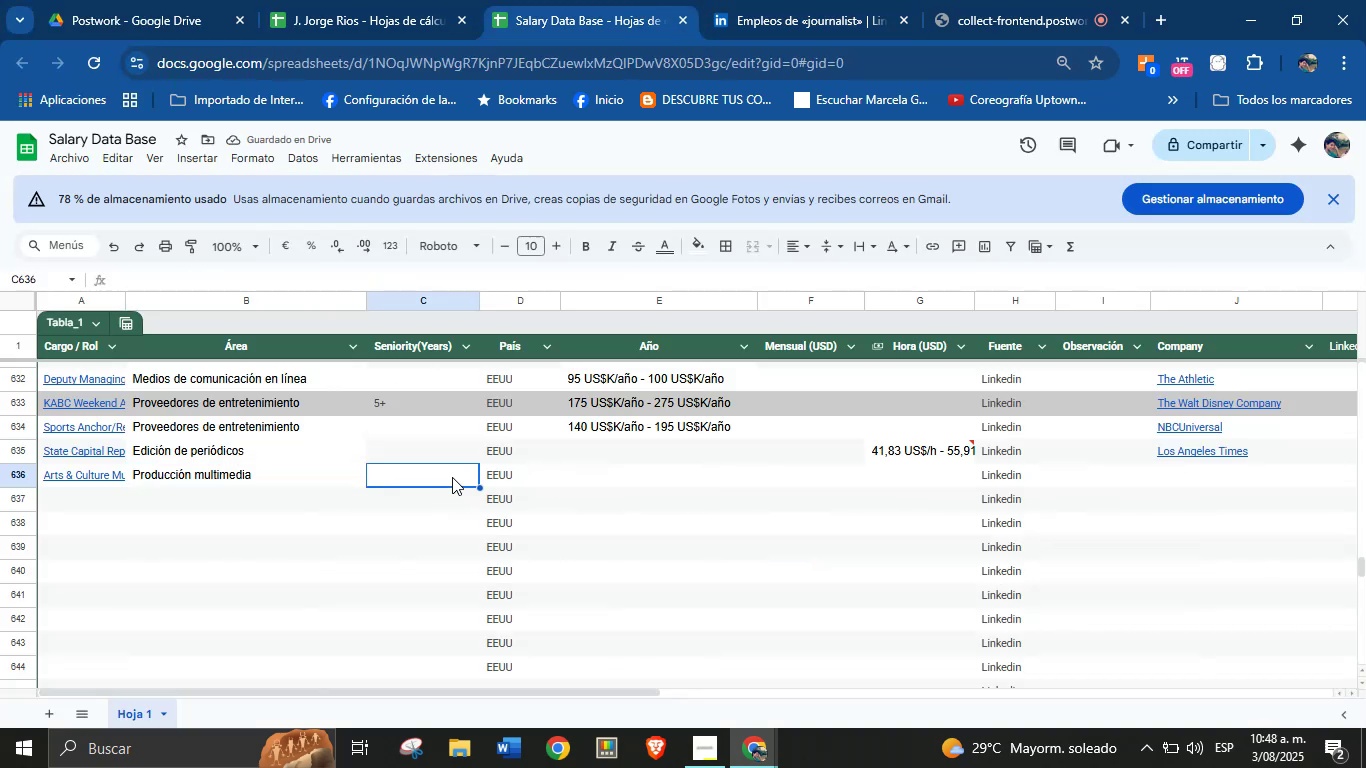 
key(Meta+V)
 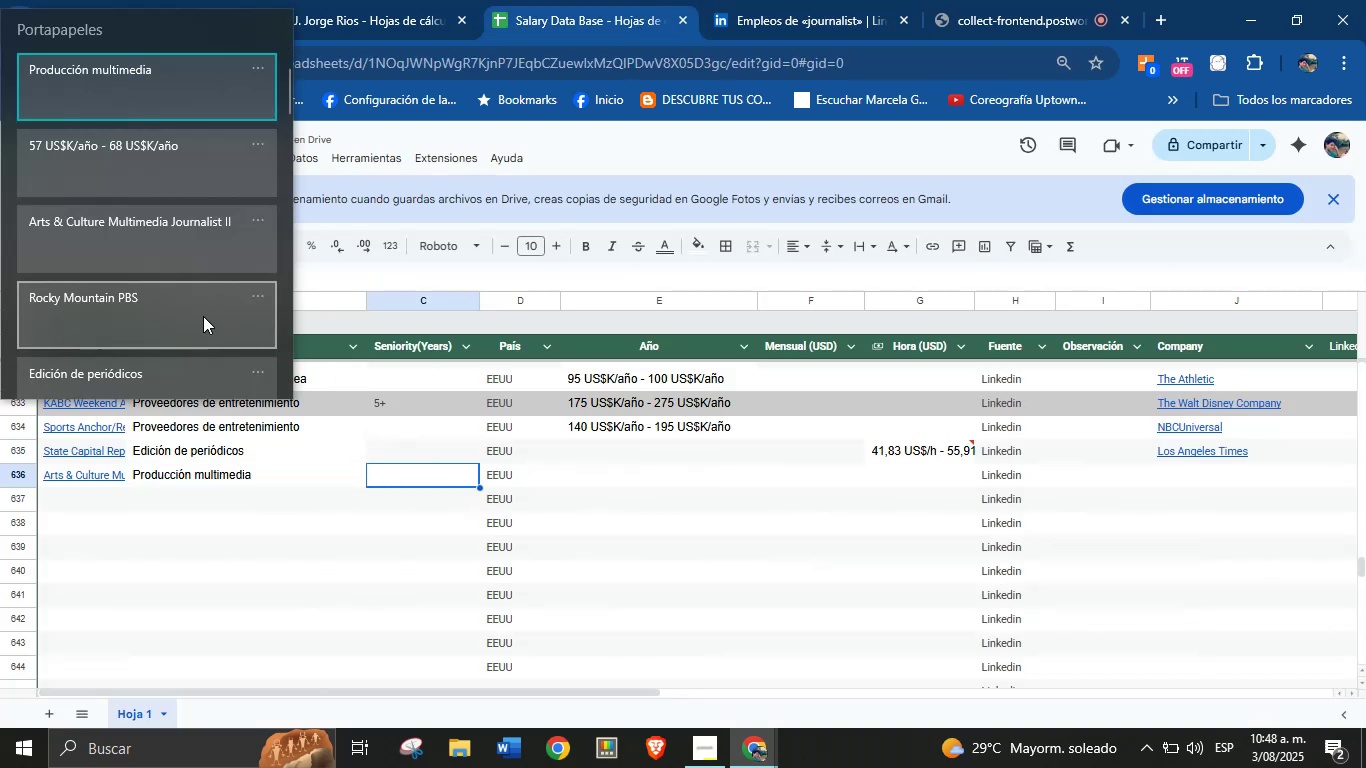 
left_click([818, 0])
 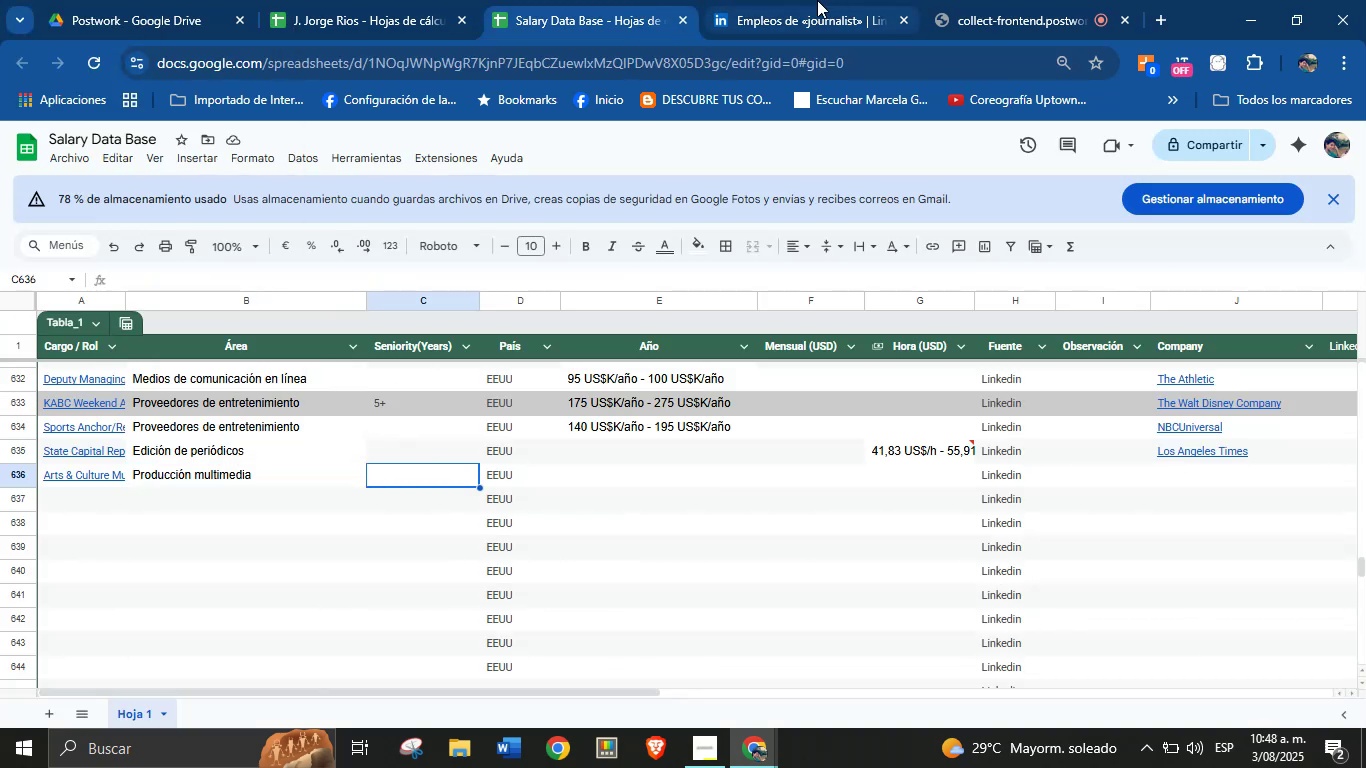 
left_click([815, 0])
 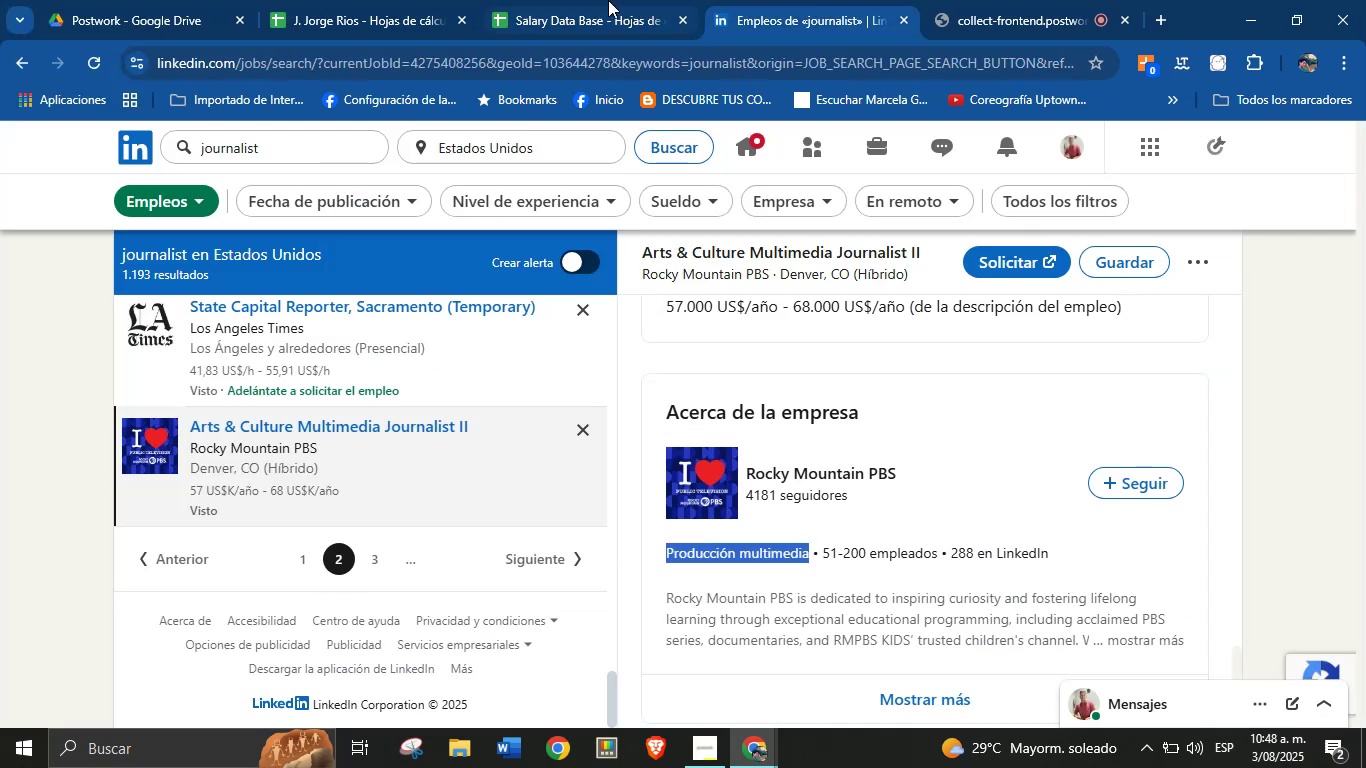 
left_click([608, 0])
 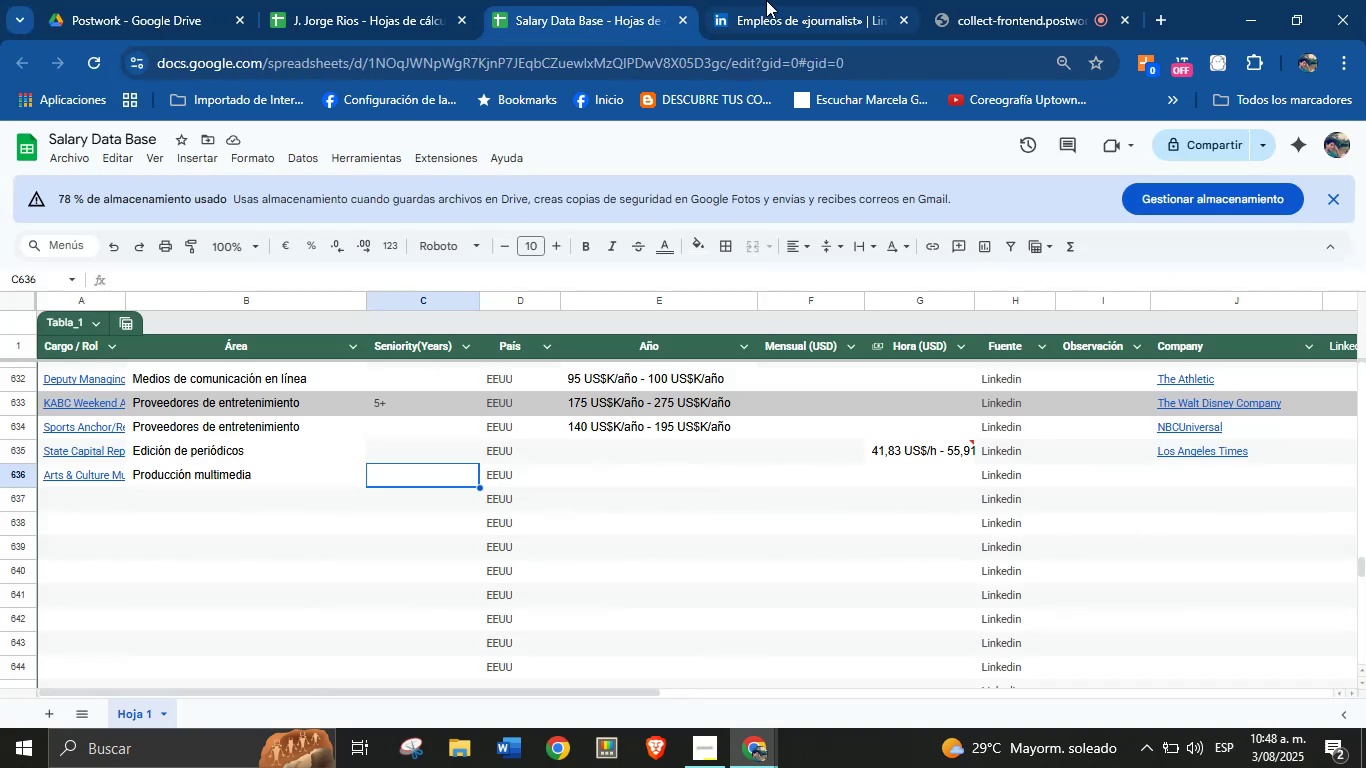 
double_click([582, 0])
 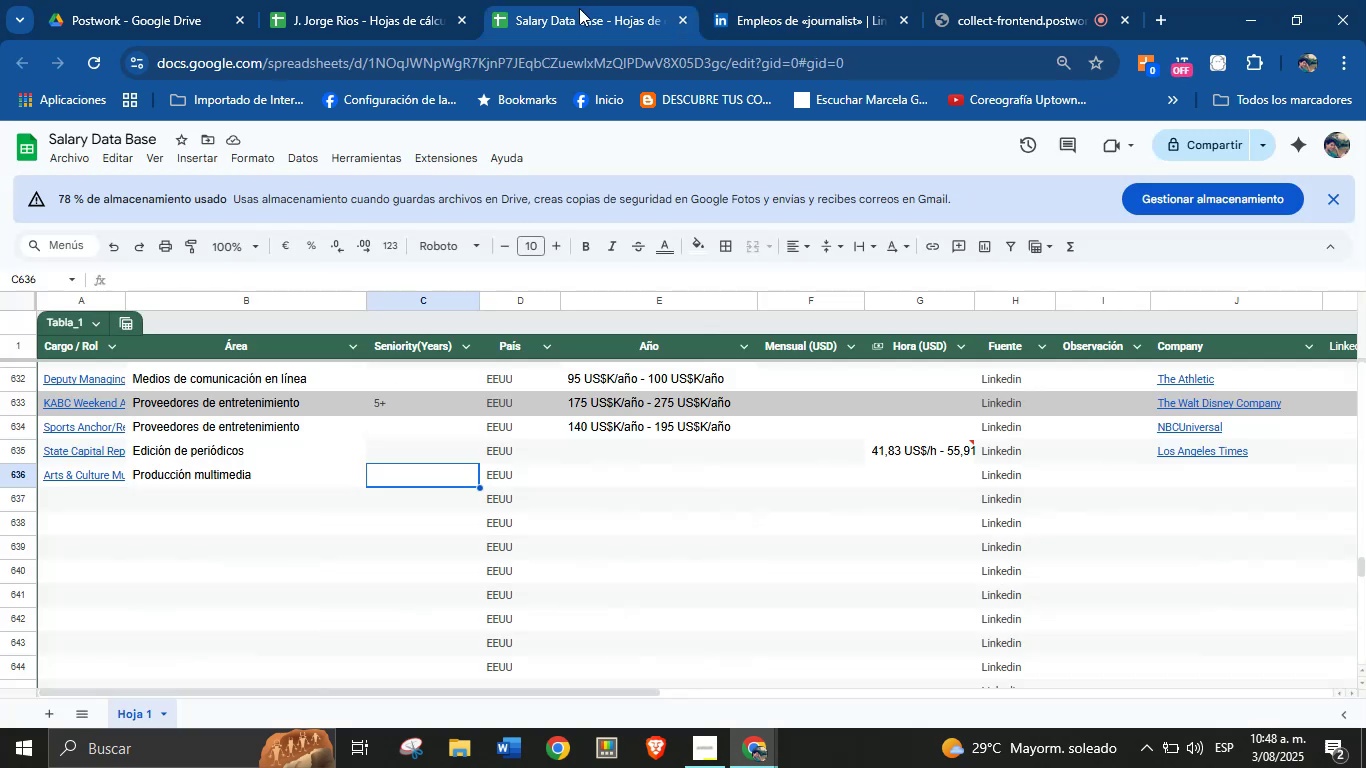 
key(Meta+MetaLeft)
 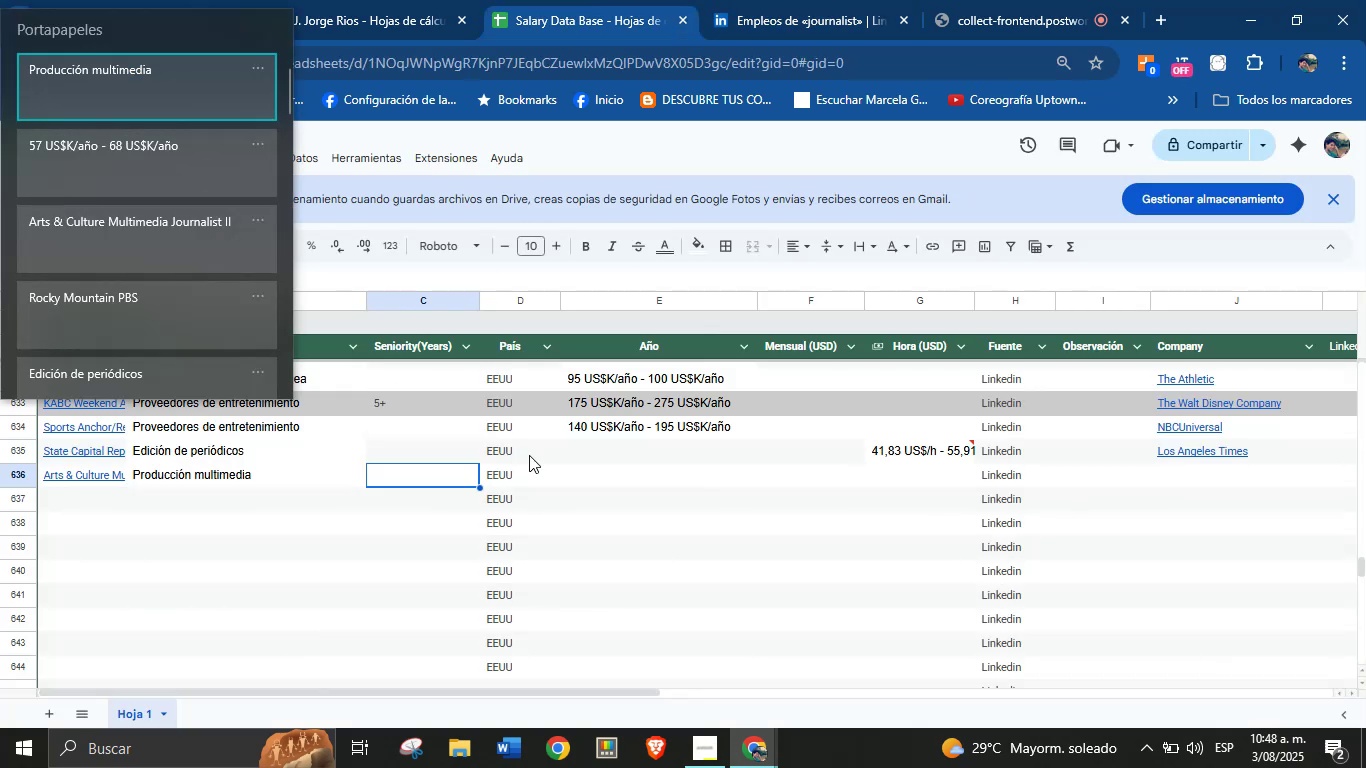 
key(Meta+V)
 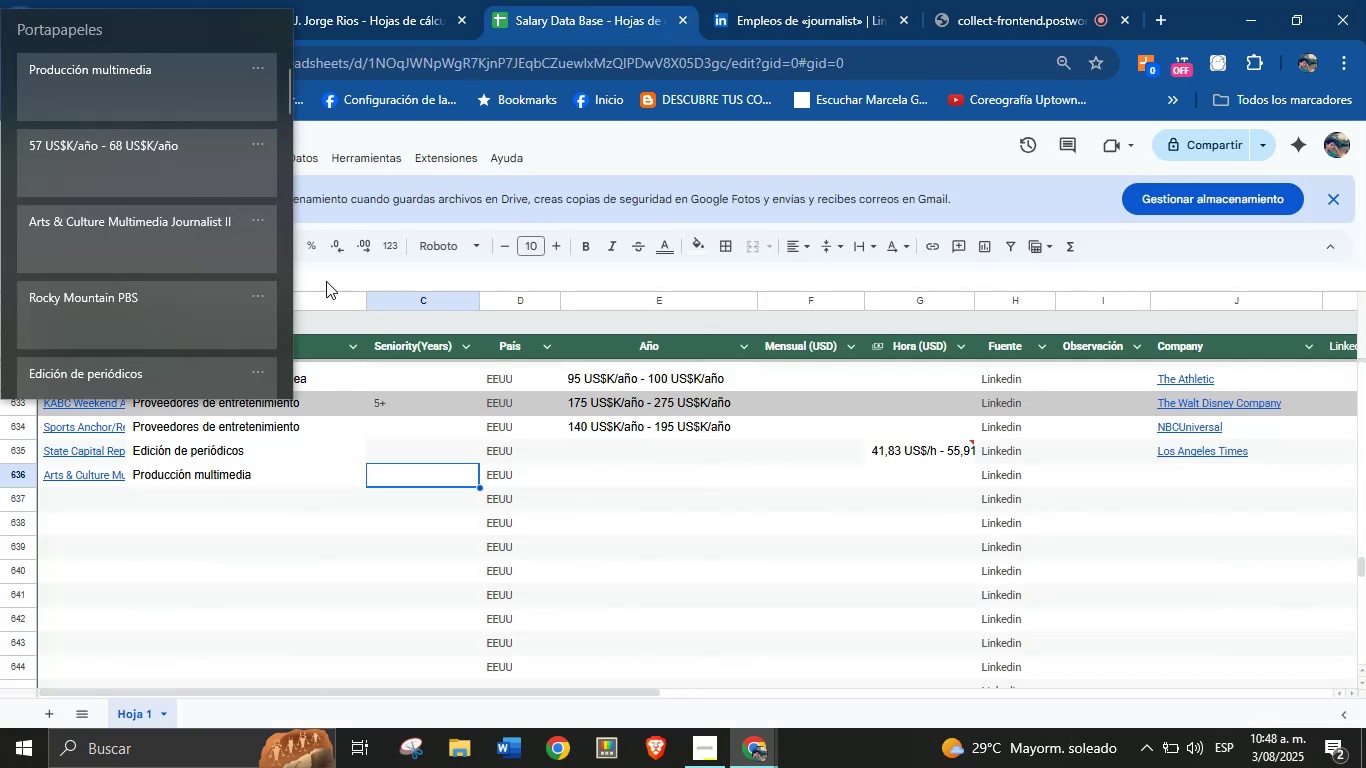 
key(Meta+MetaLeft)
 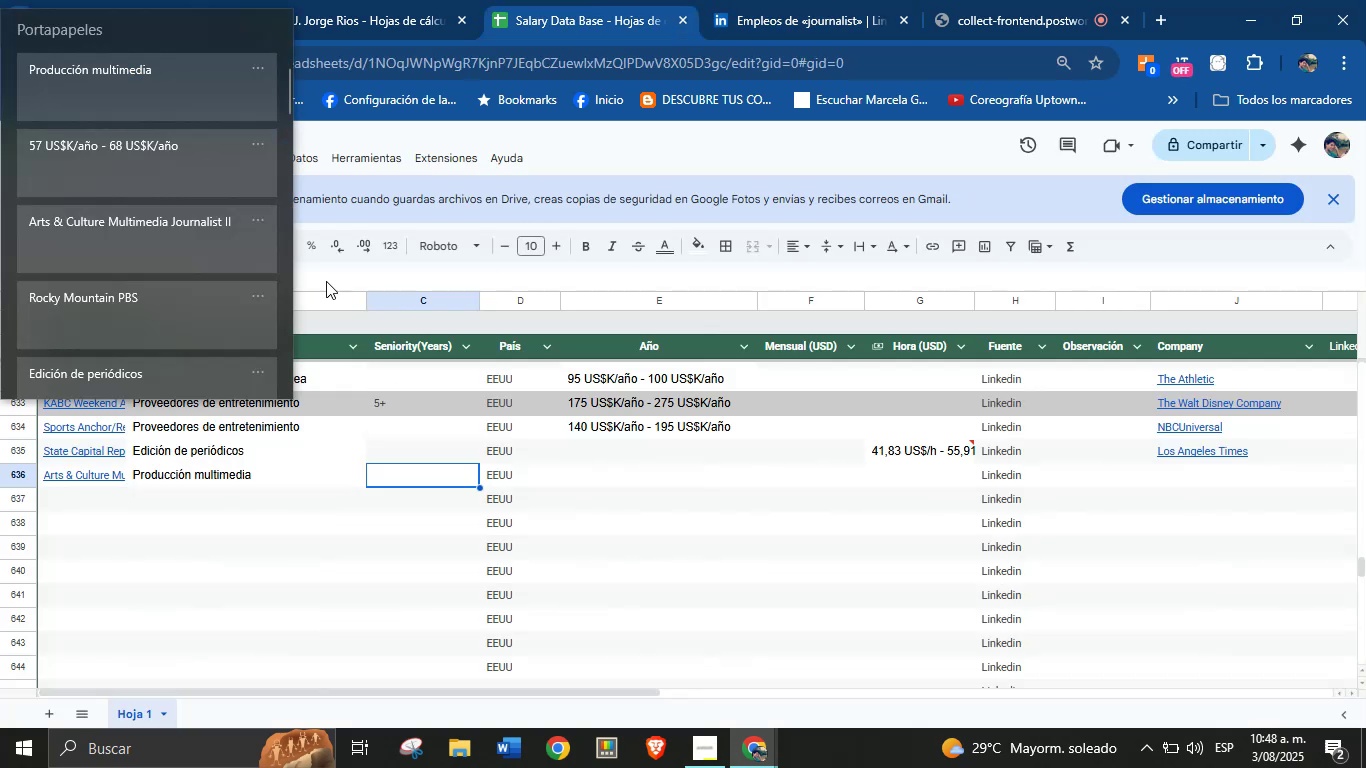 
left_click([609, 459])
 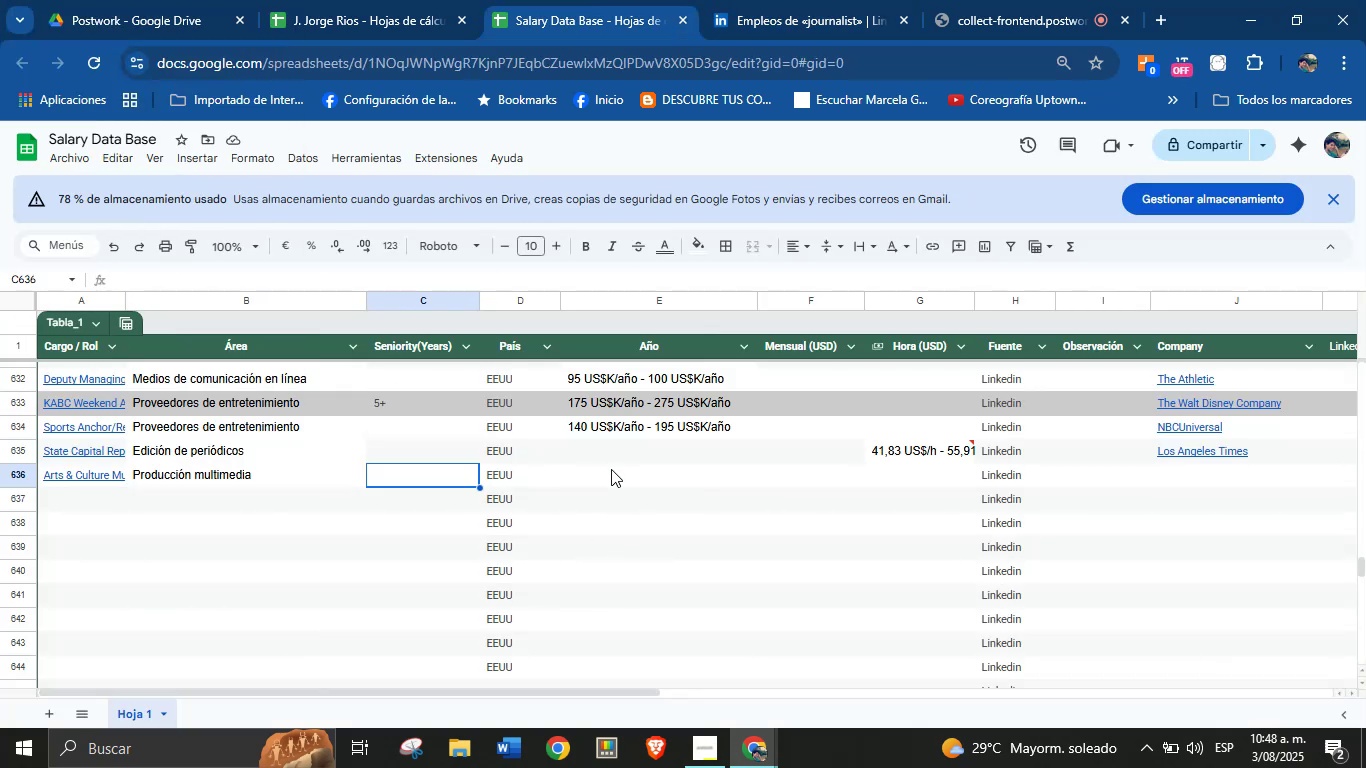 
left_click([611, 472])
 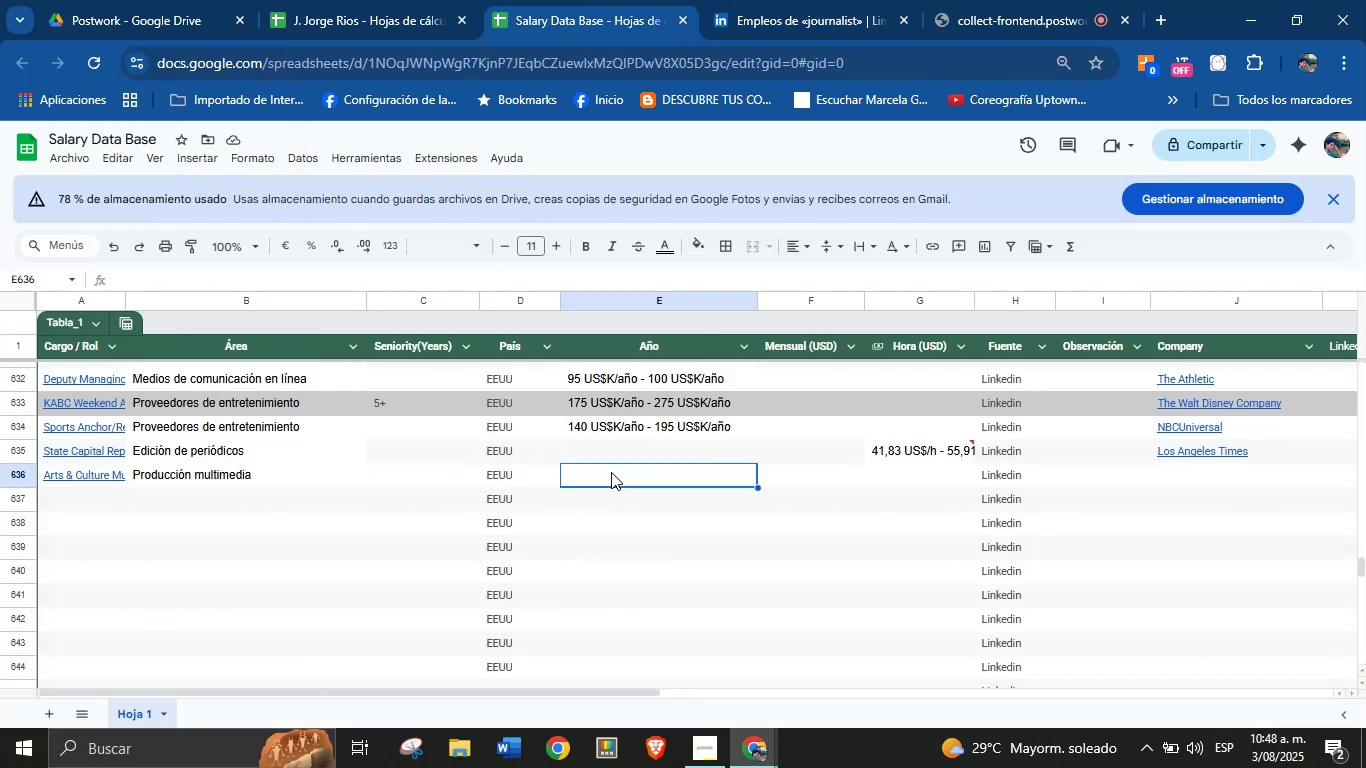 
key(Meta+MetaLeft)
 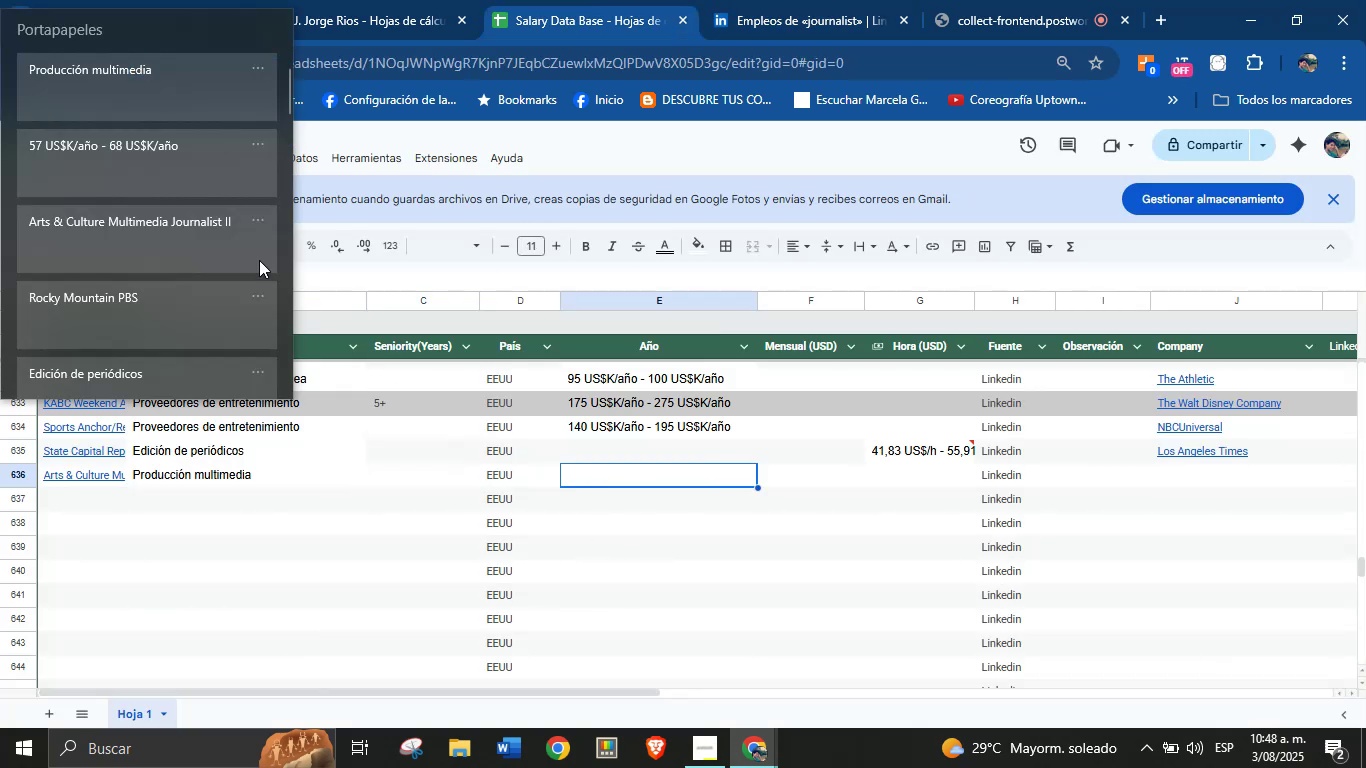 
key(Meta+MetaLeft)
 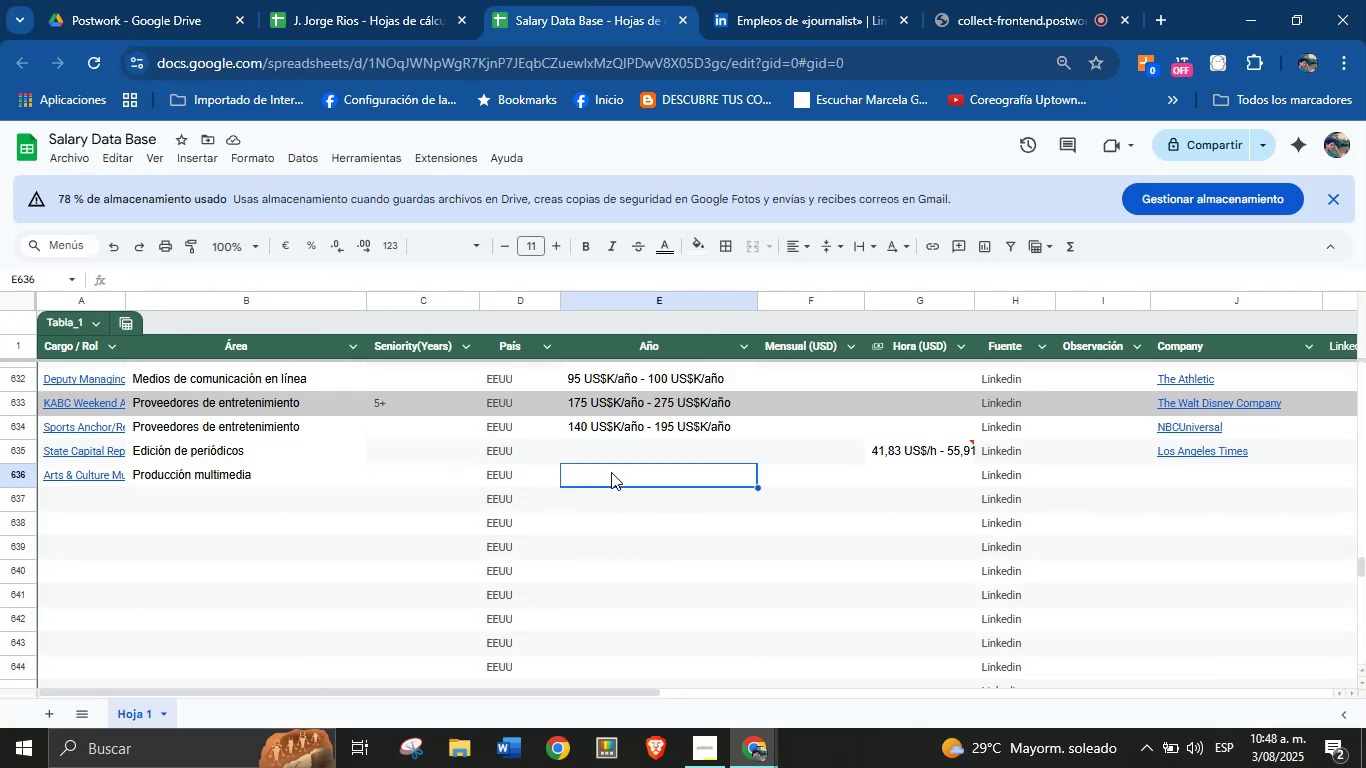 
key(Meta+V)
 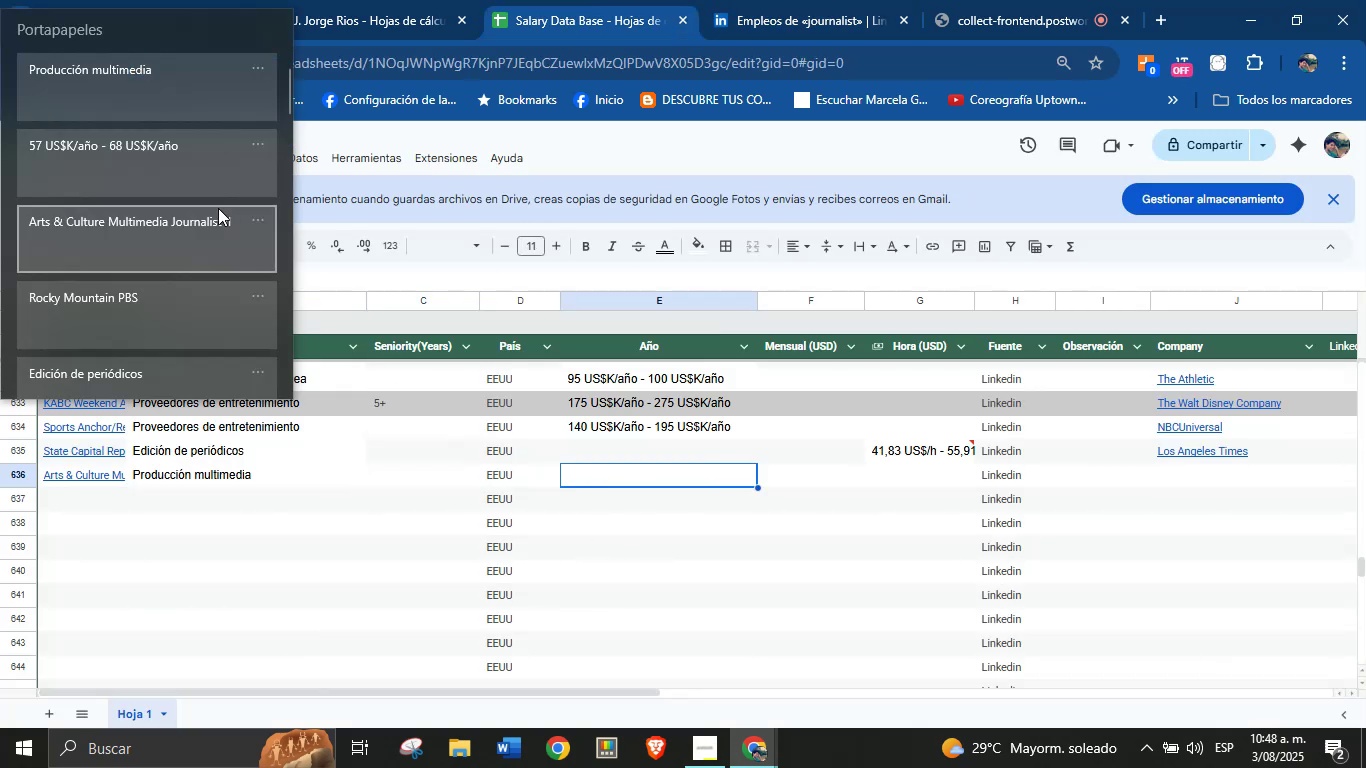 
left_click([167, 173])
 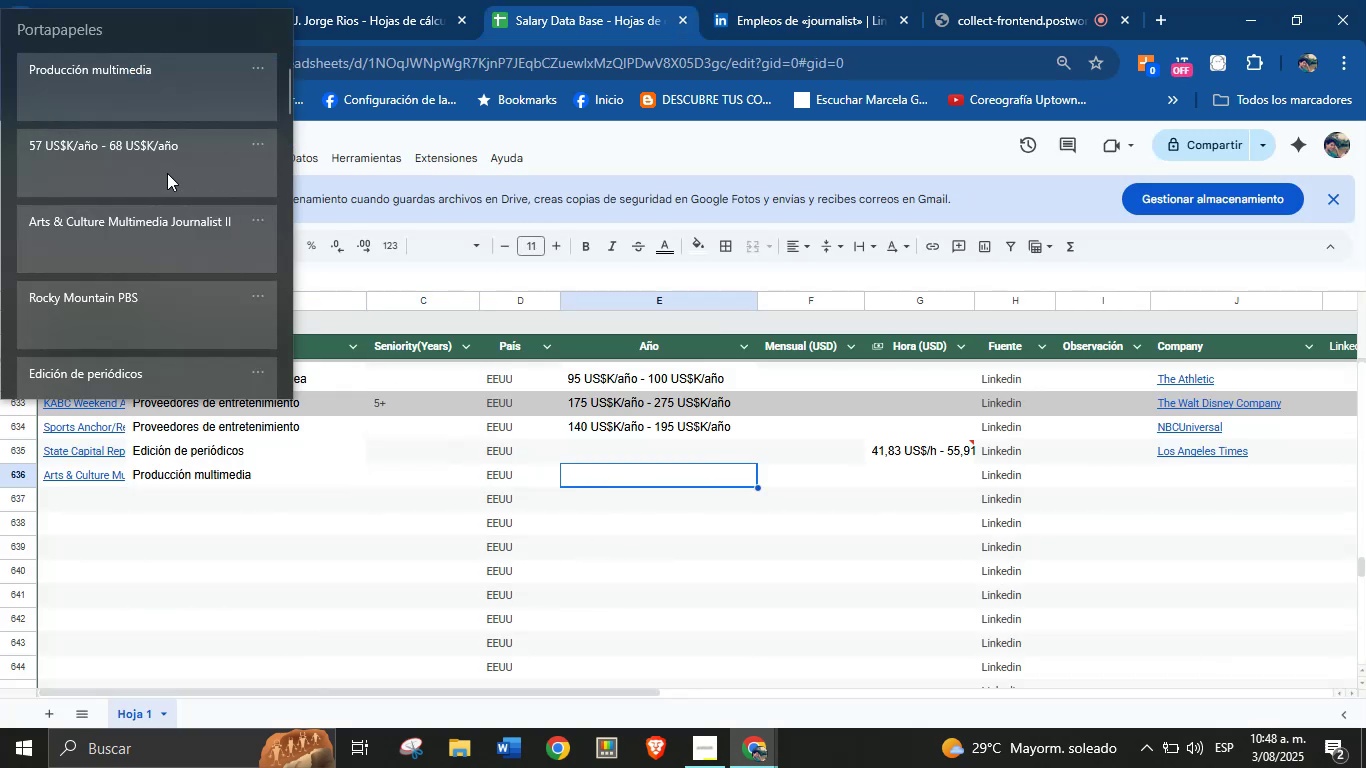 
key(Control+ControlLeft)
 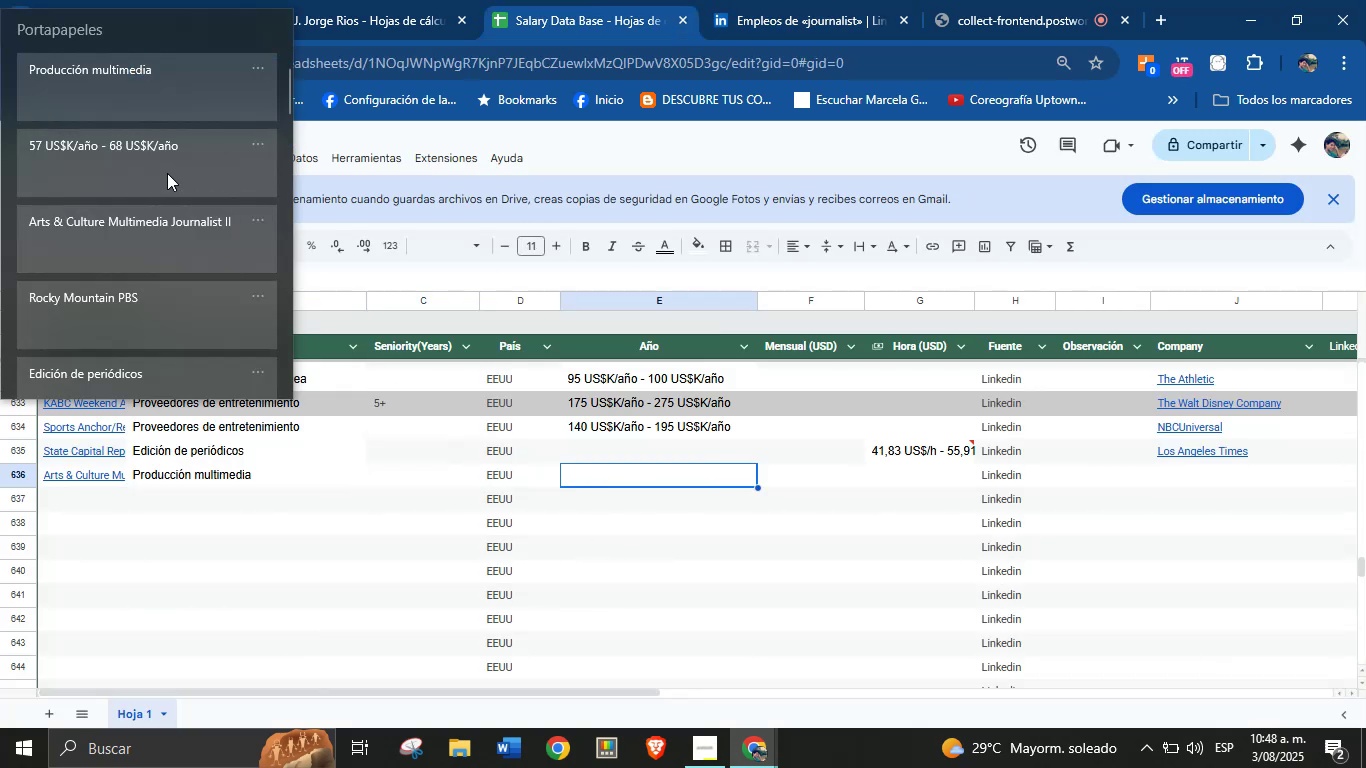 
key(Control+V)
 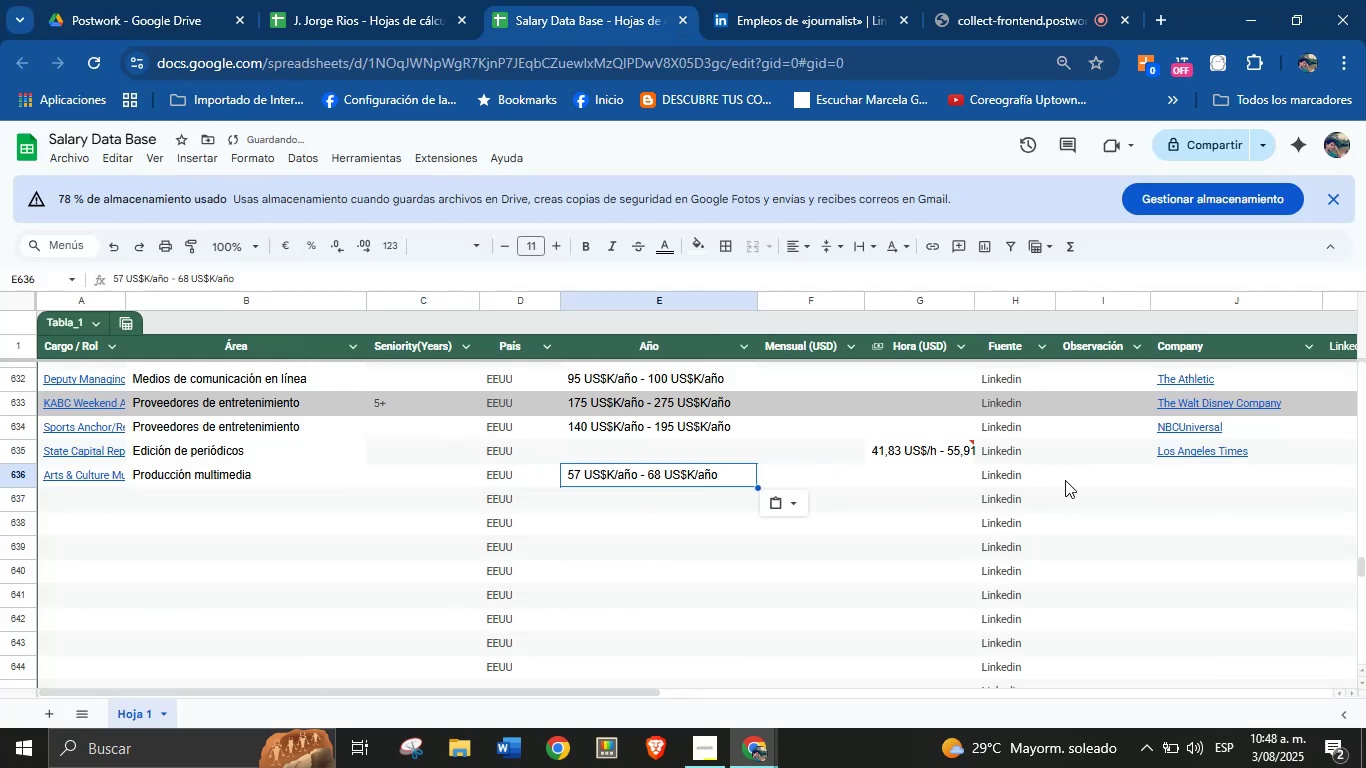 
left_click([1193, 483])
 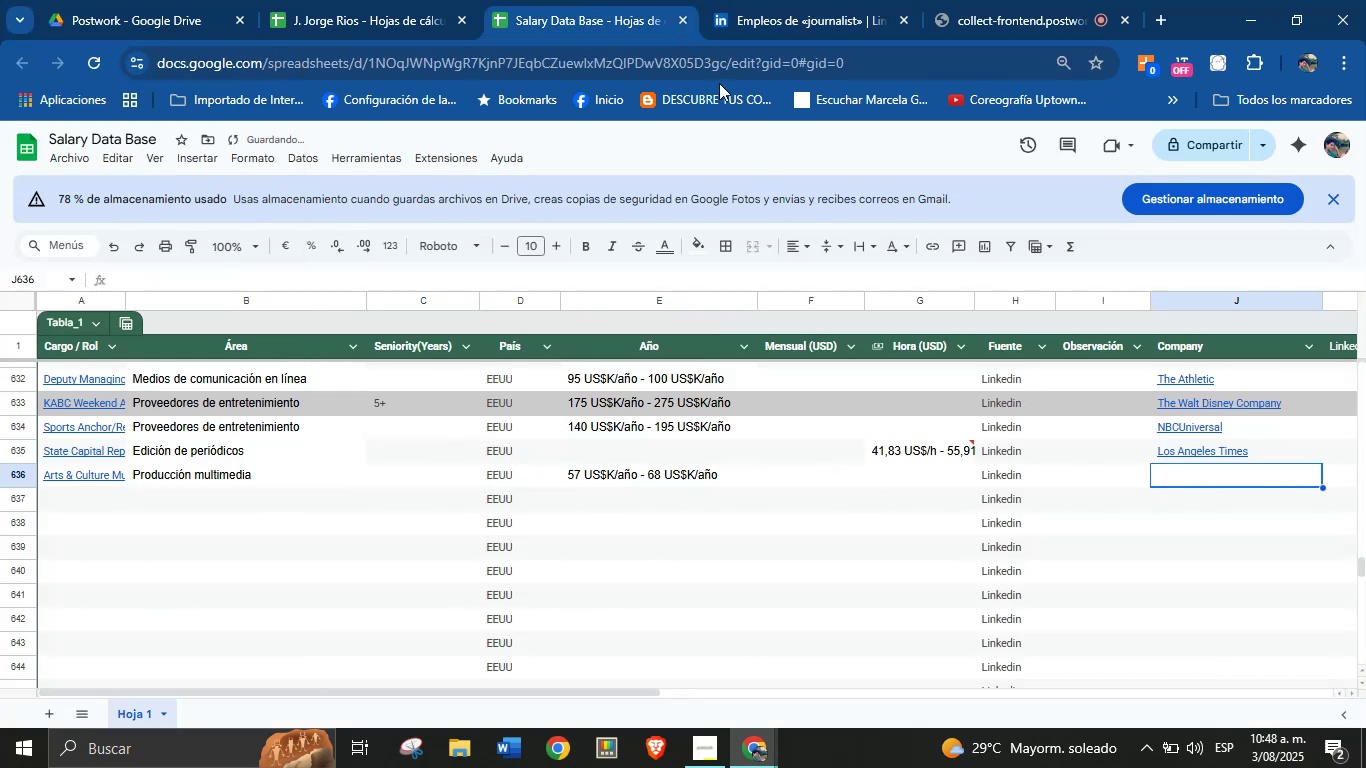 
left_click([751, 23])
 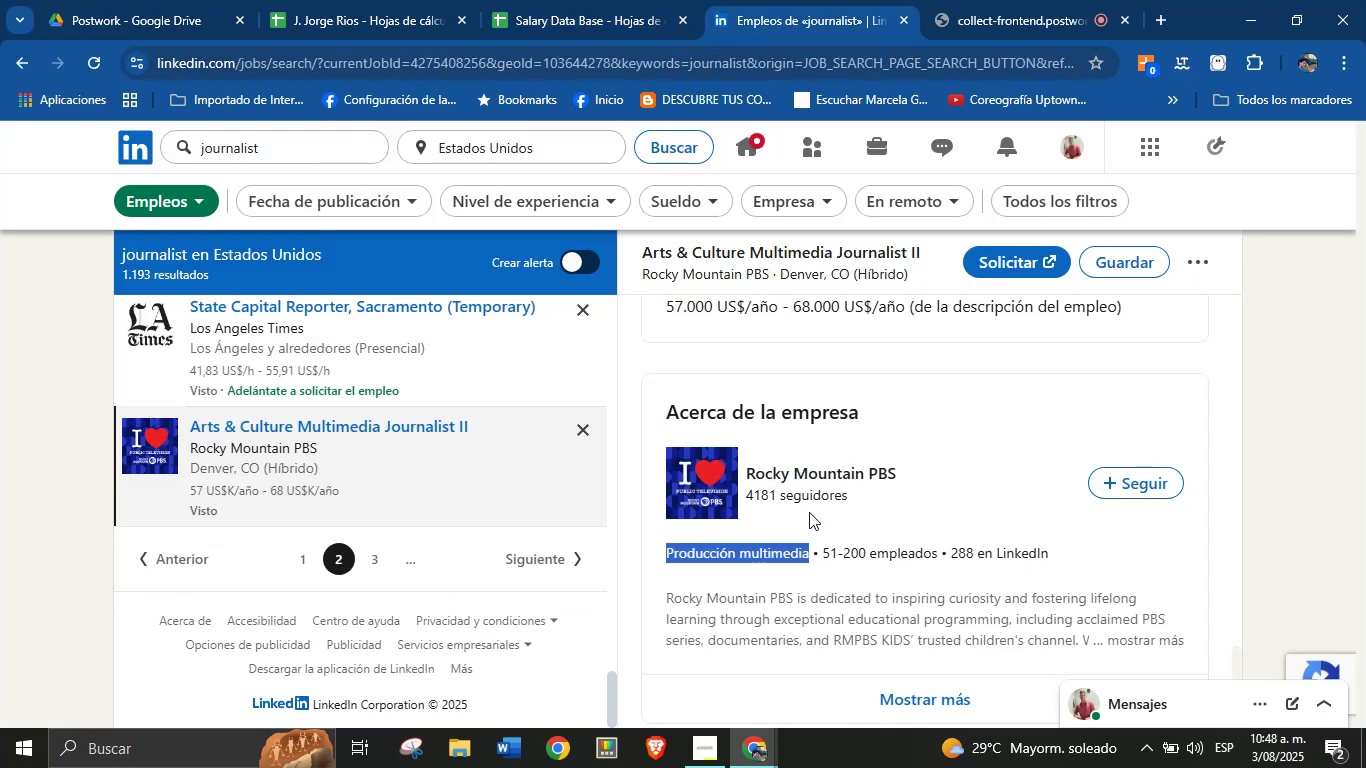 
left_click([842, 589])
 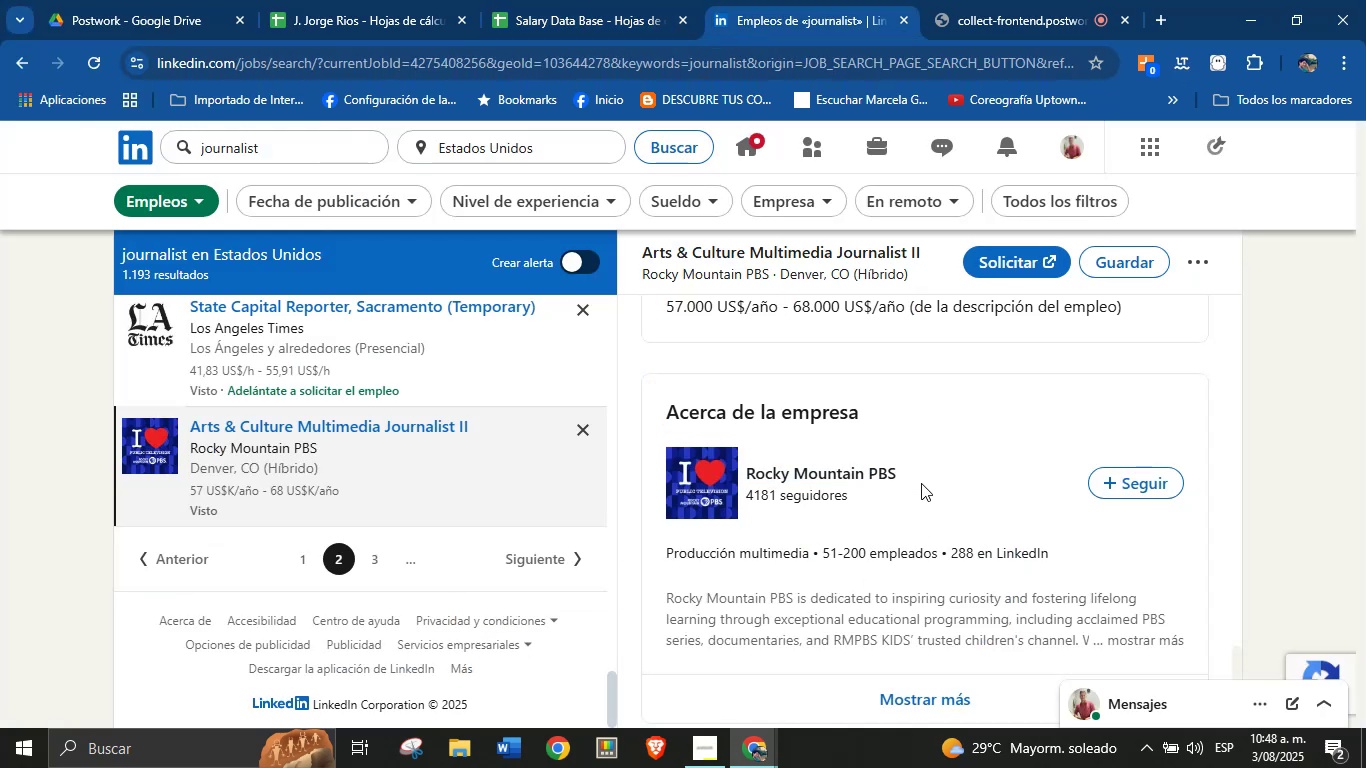 
left_click_drag(start_coordinate=[919, 472], to_coordinate=[742, 469])
 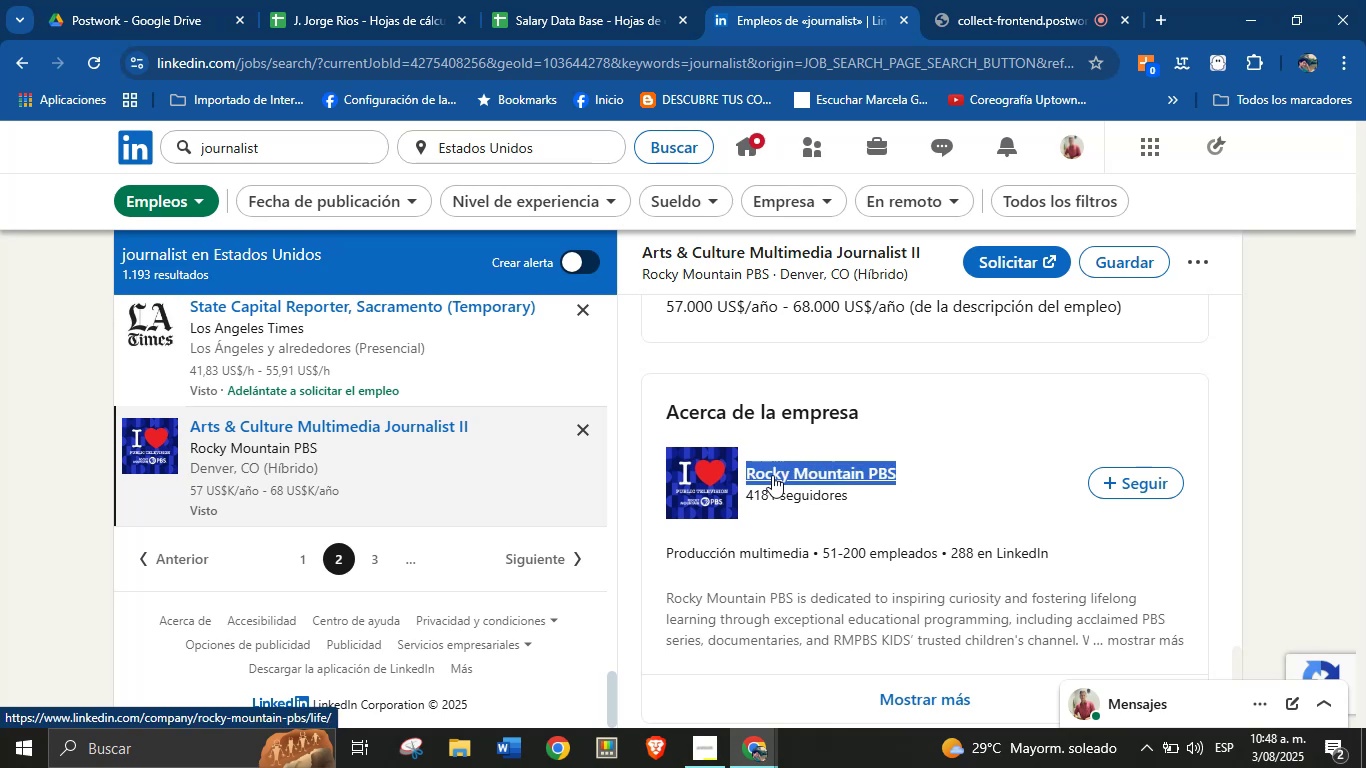 
key(Alt+AltLeft)
 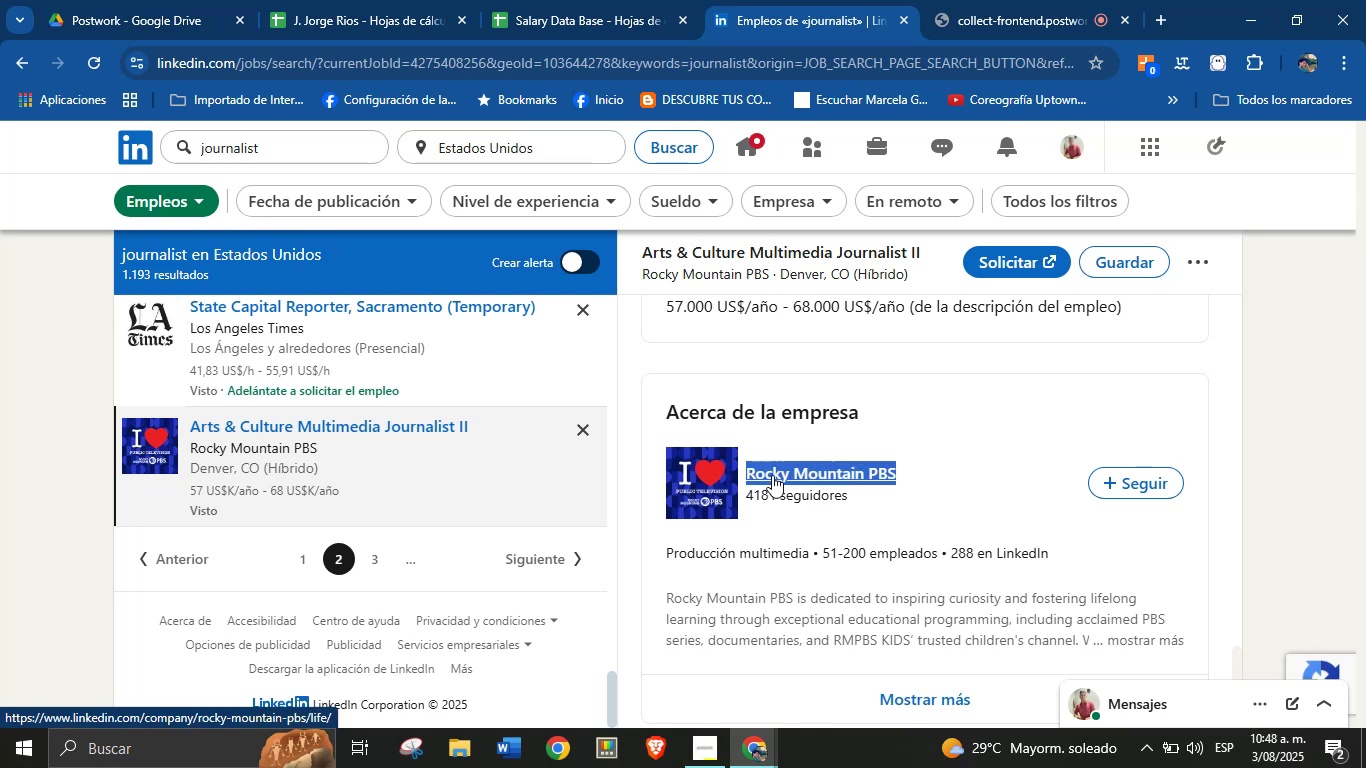 
key(Alt+Control+ControlLeft)
 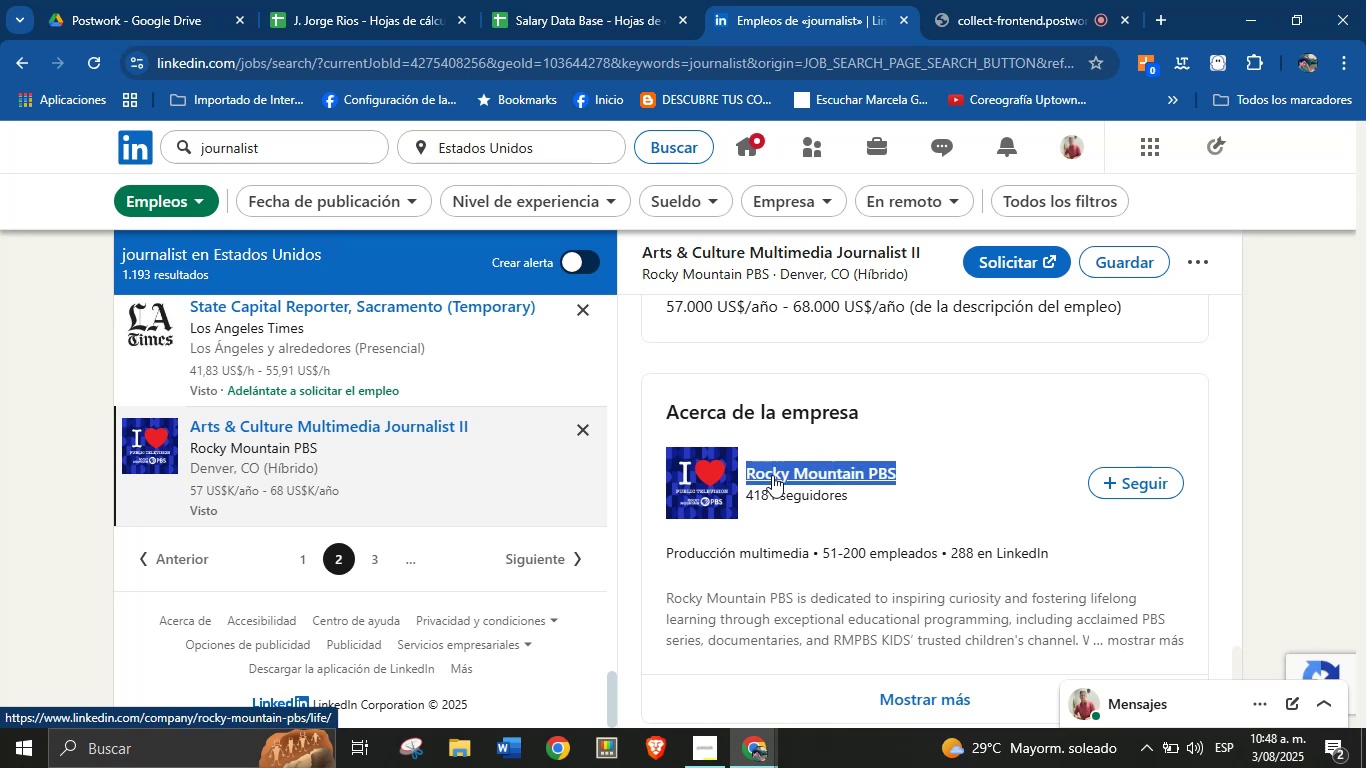 
key(Alt+Control+C)
 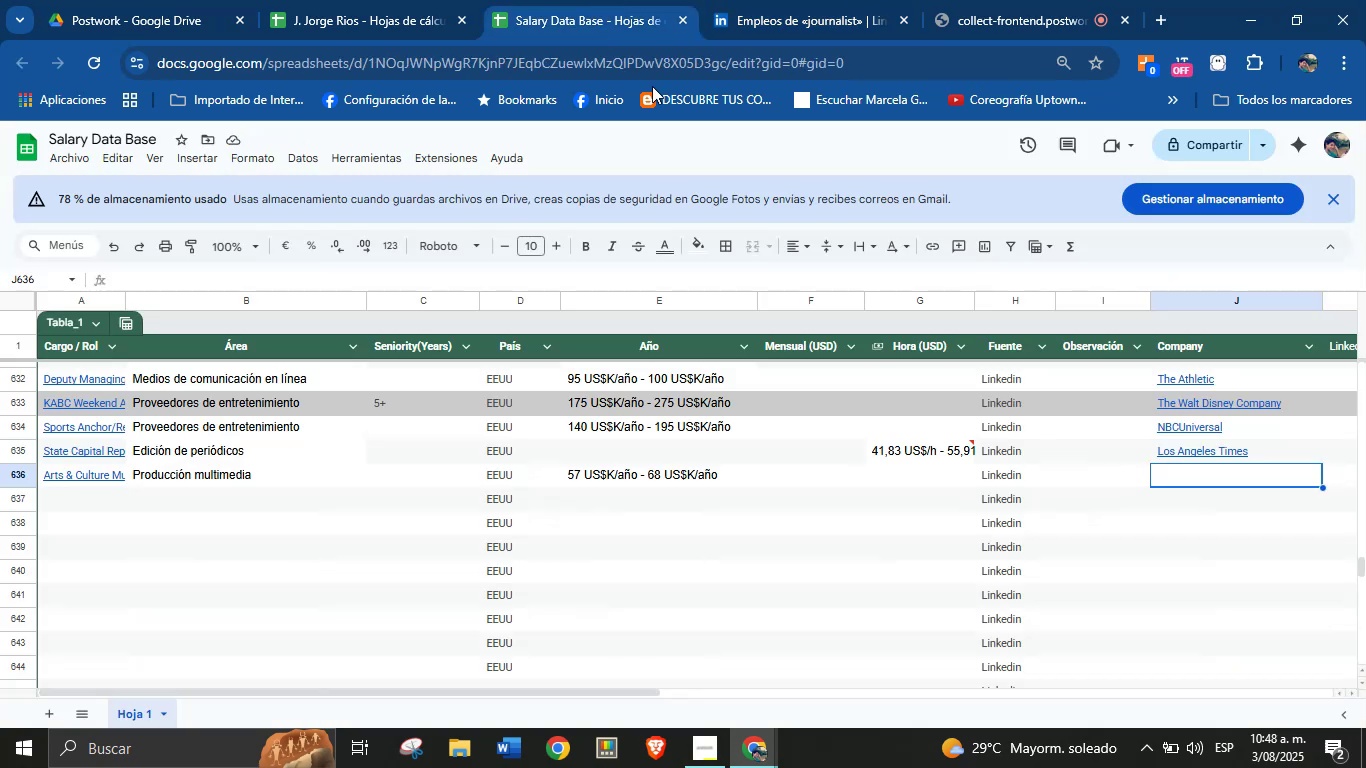 
key(Meta+MetaLeft)
 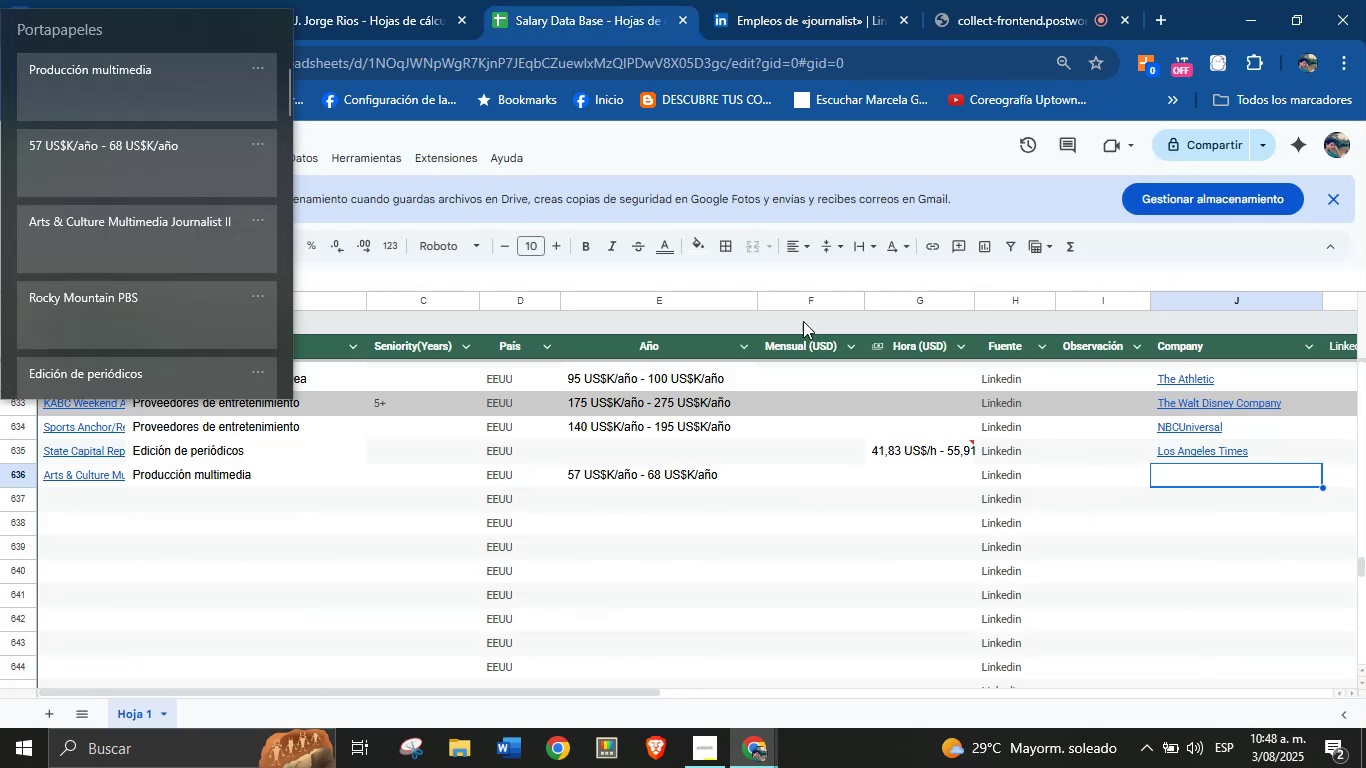 
key(Meta+MetaLeft)
 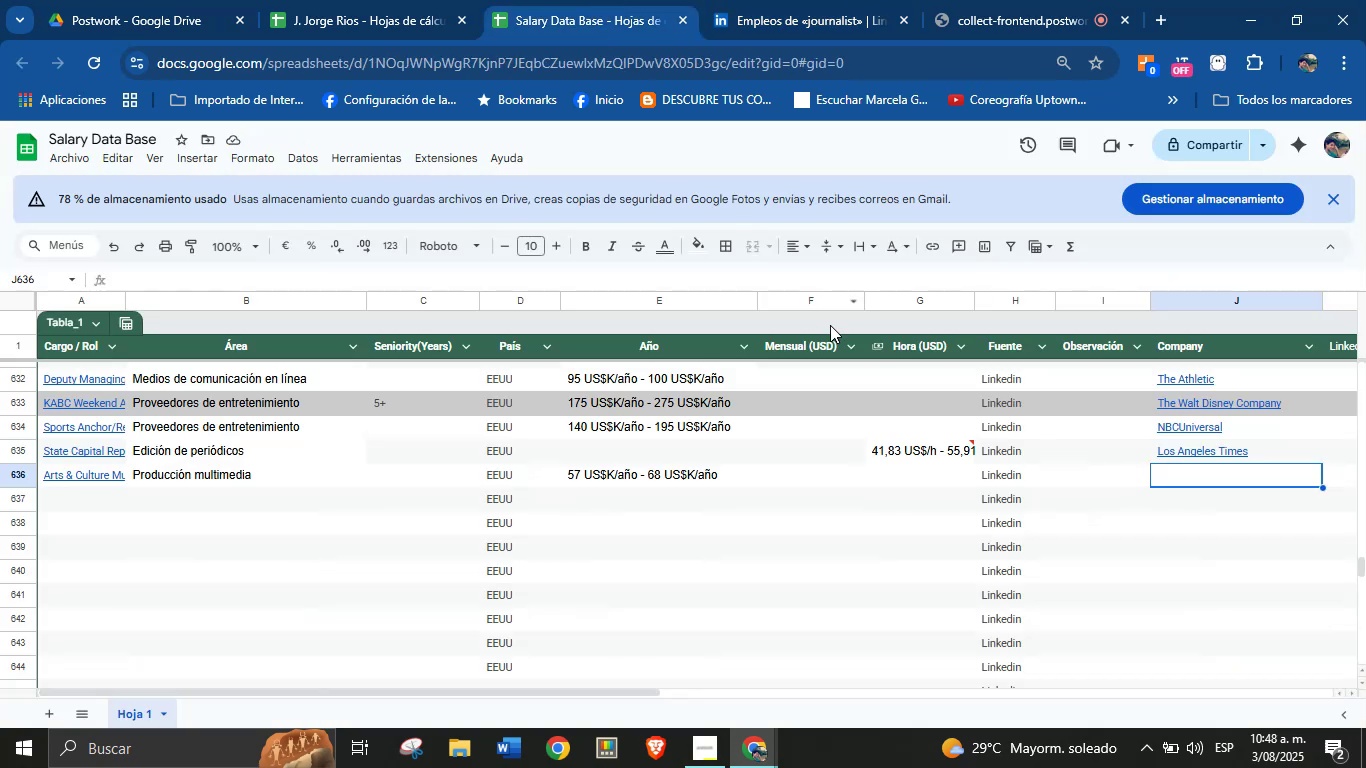 
key(Meta+V)
 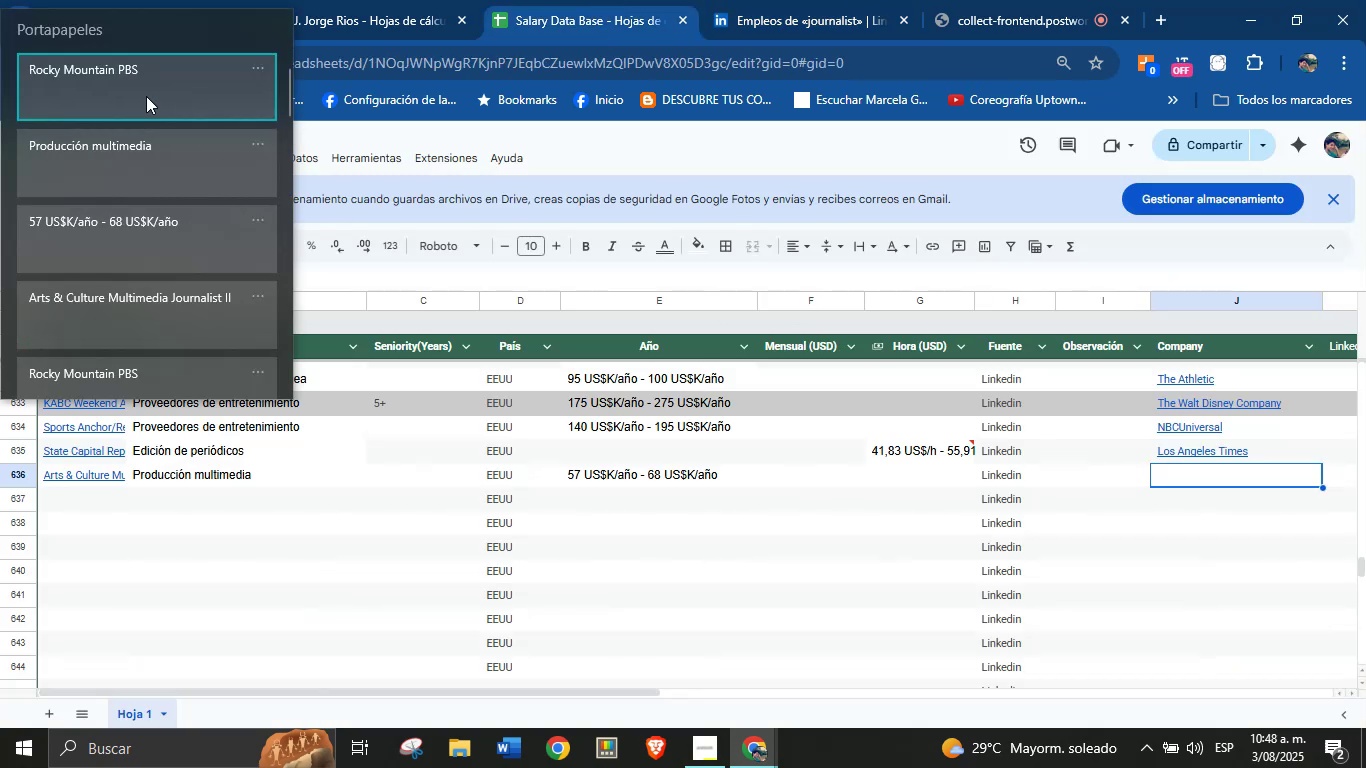 
left_click([146, 96])
 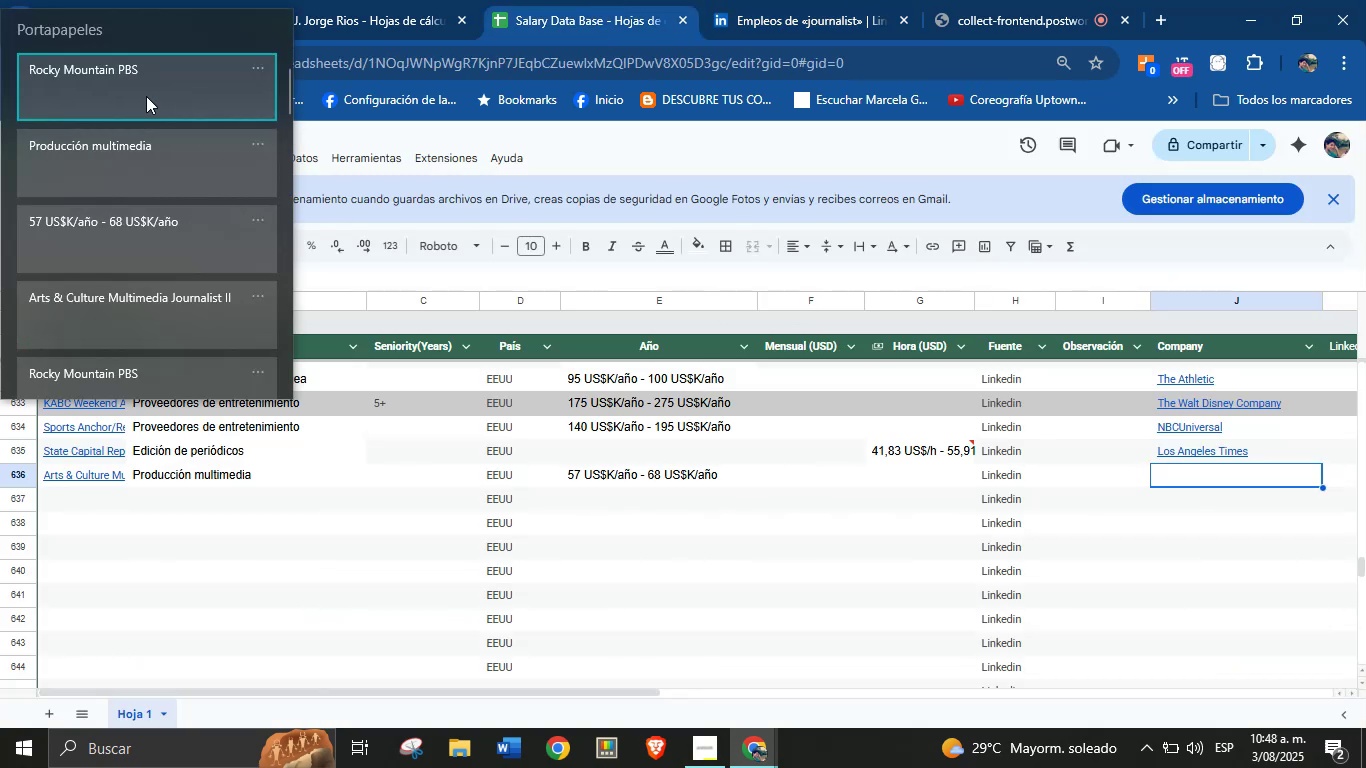 
key(Control+ControlLeft)
 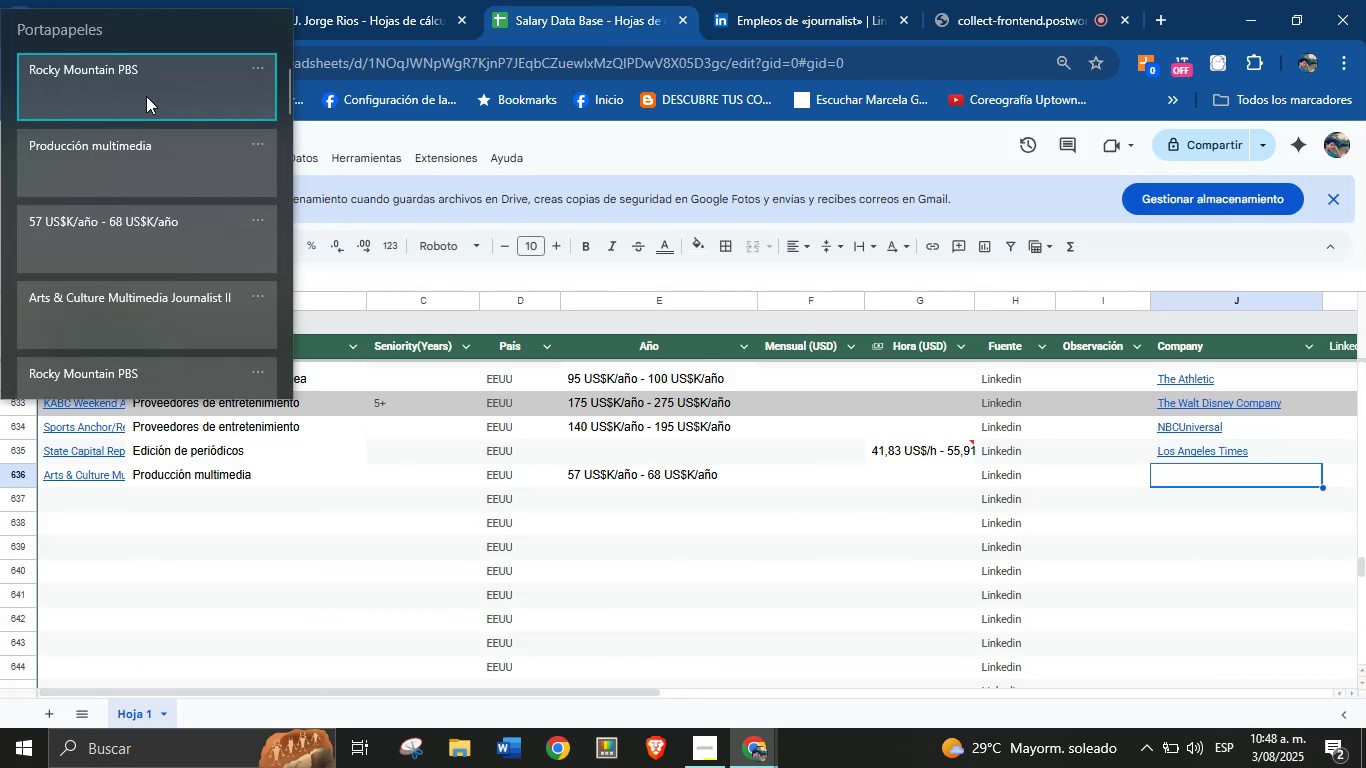 
key(Control+V)
 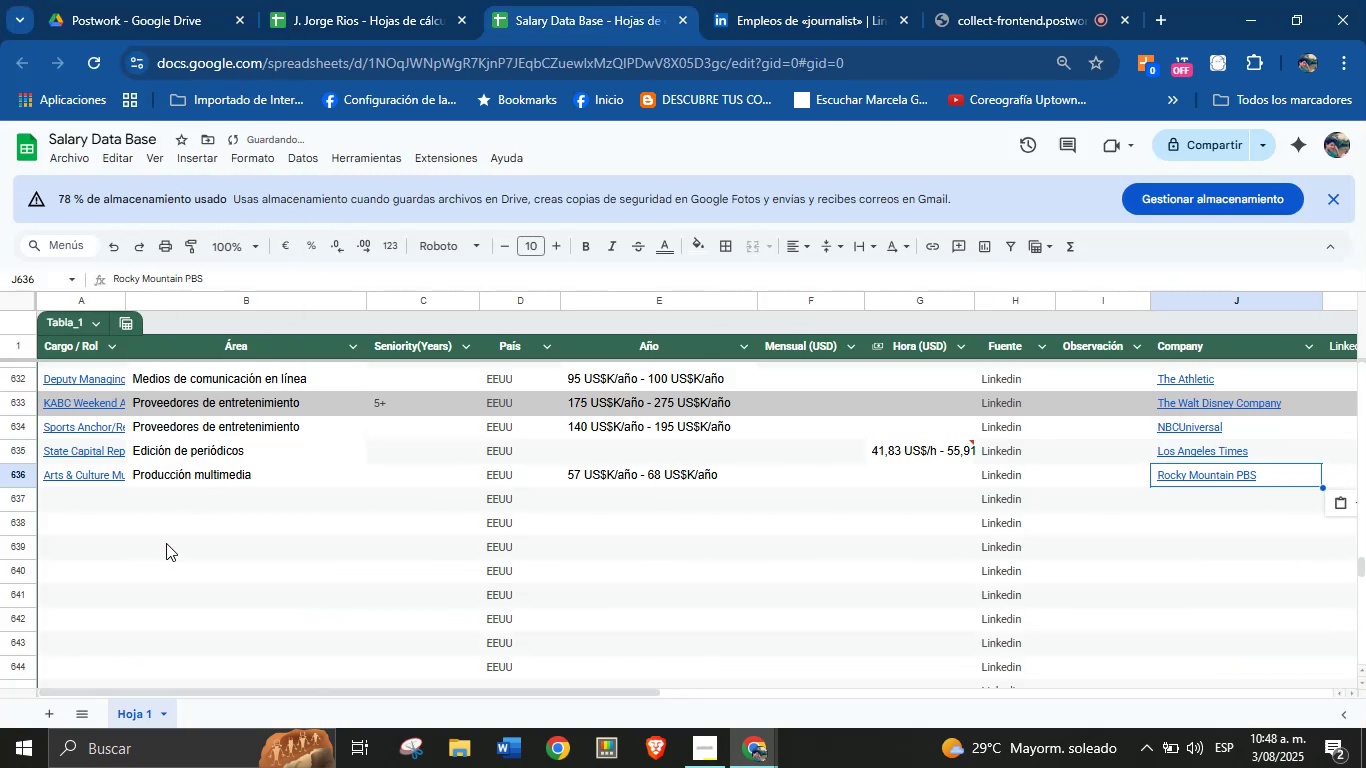 
left_click([90, 508])
 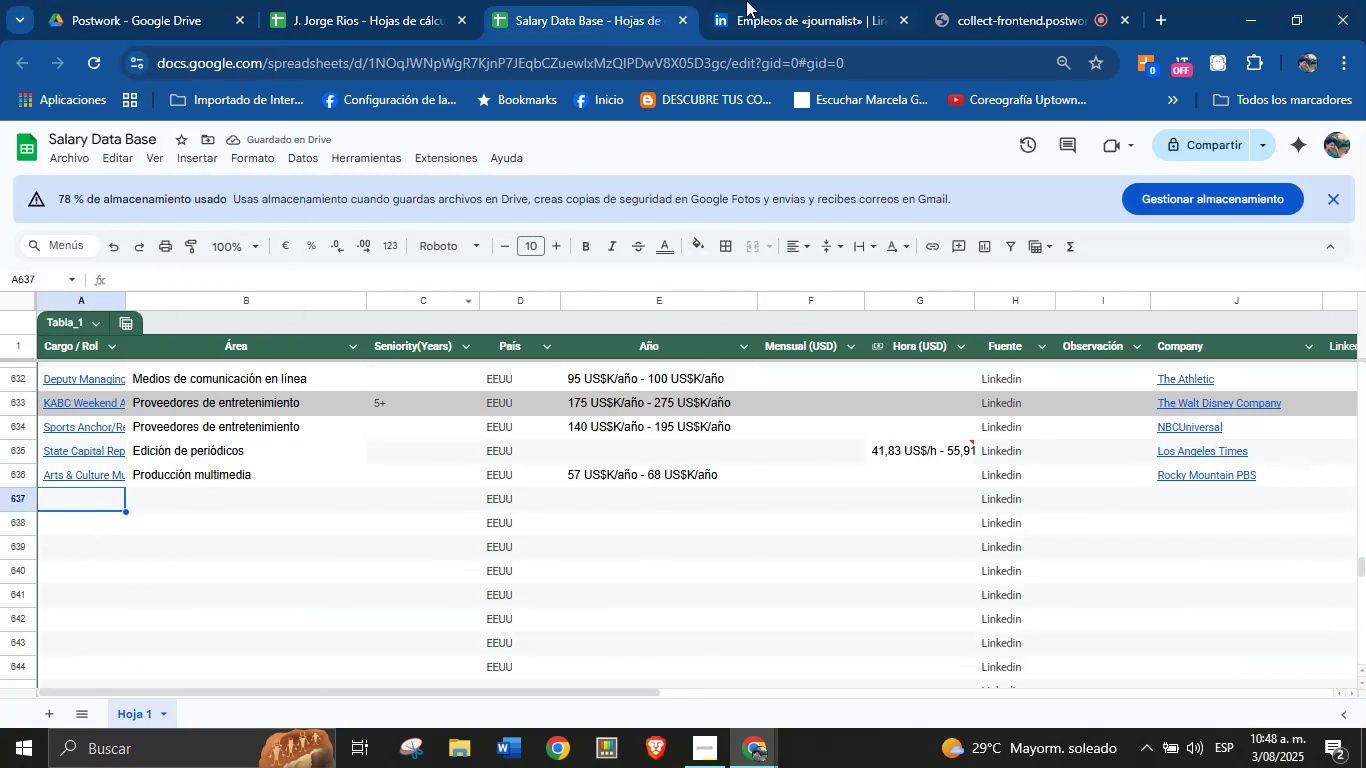 
left_click([820, 0])
 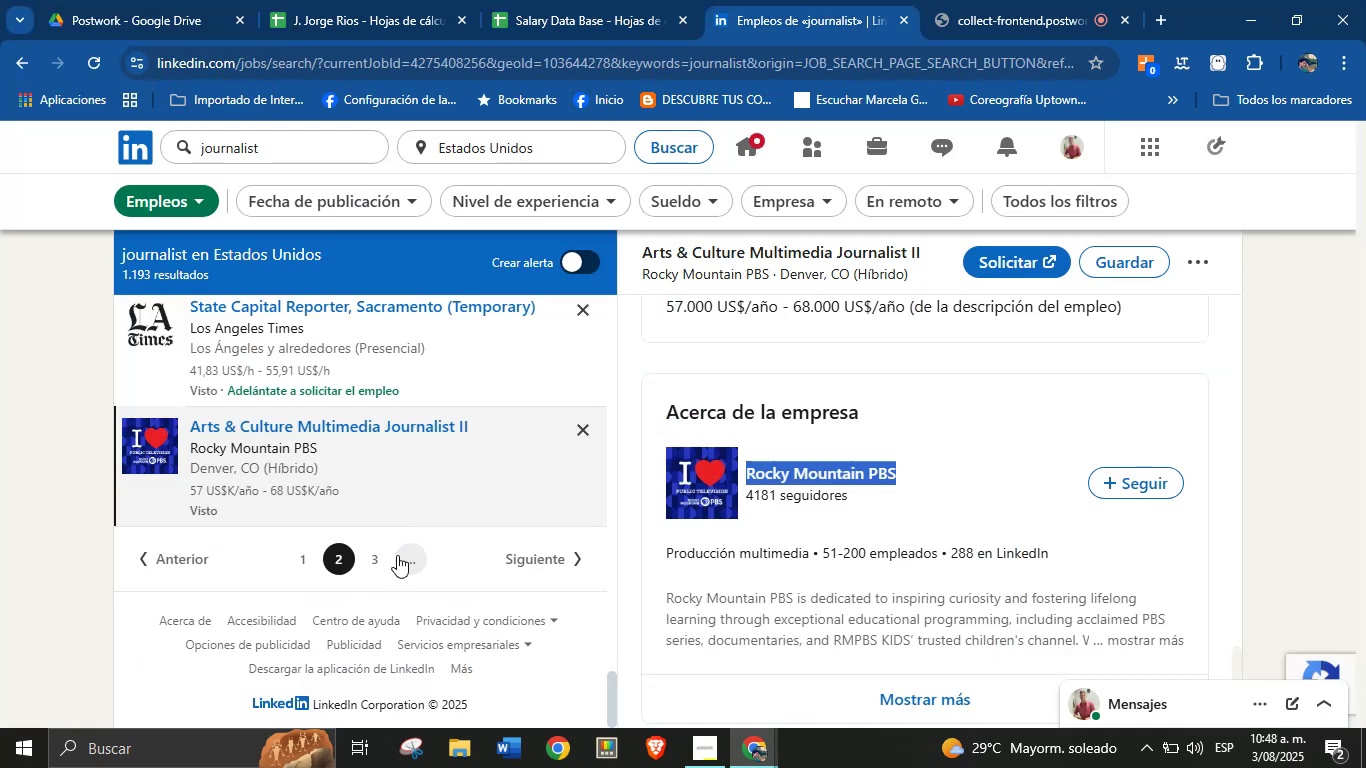 
left_click([373, 561])
 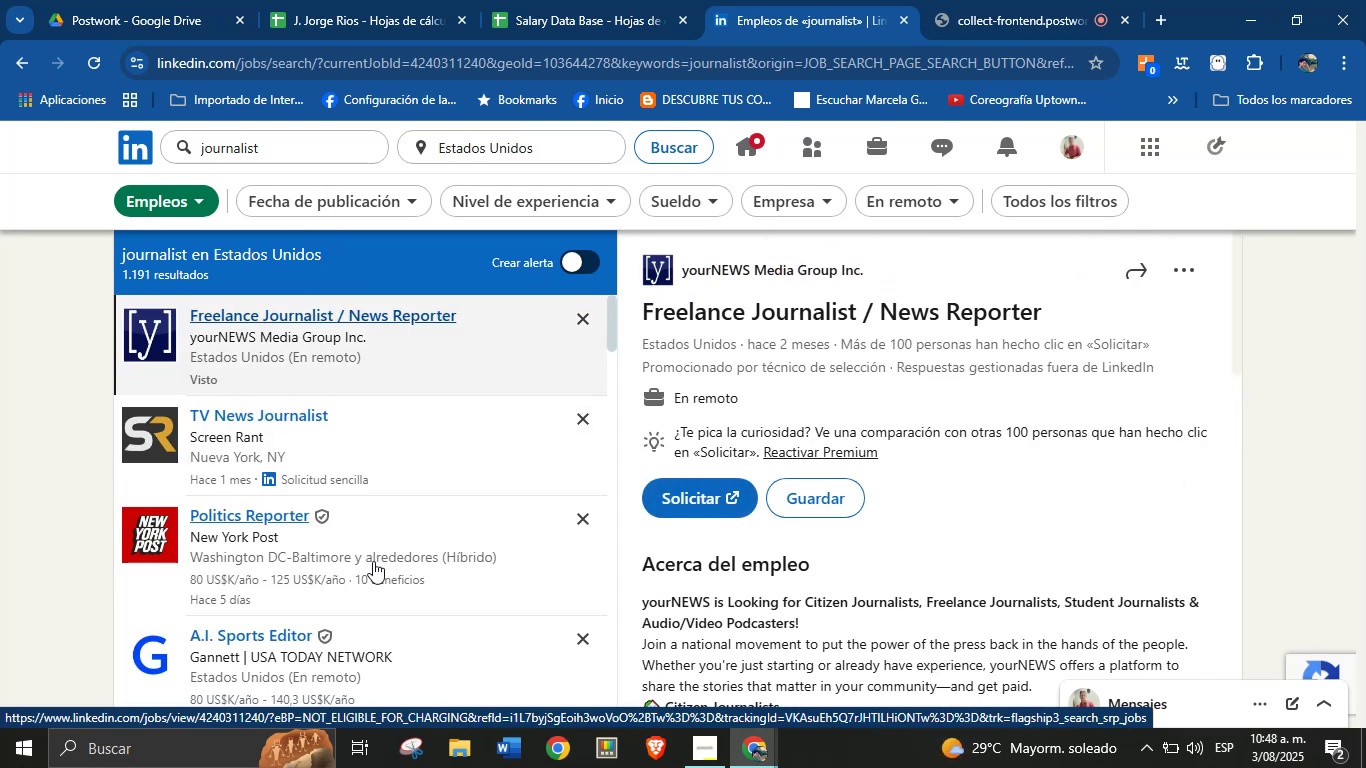 
wait(10.59)
 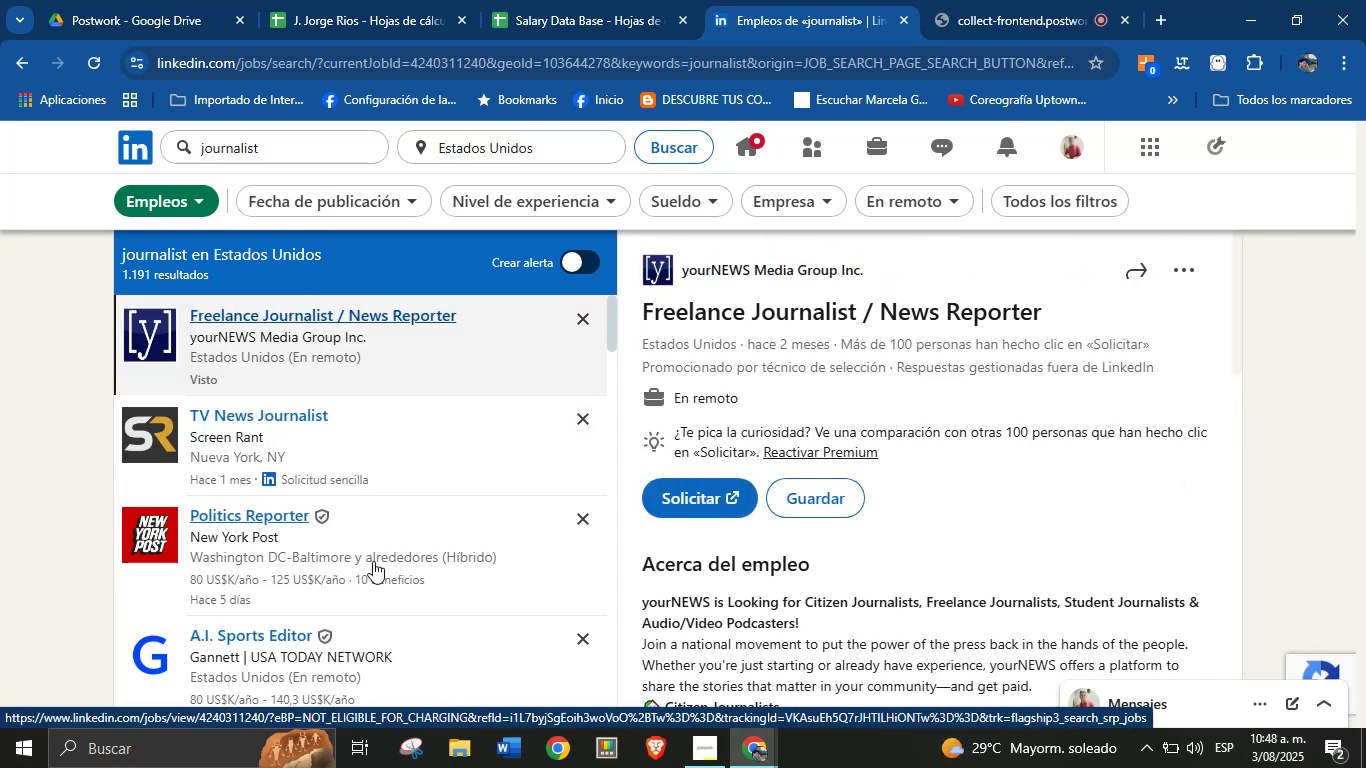 
left_click([262, 529])
 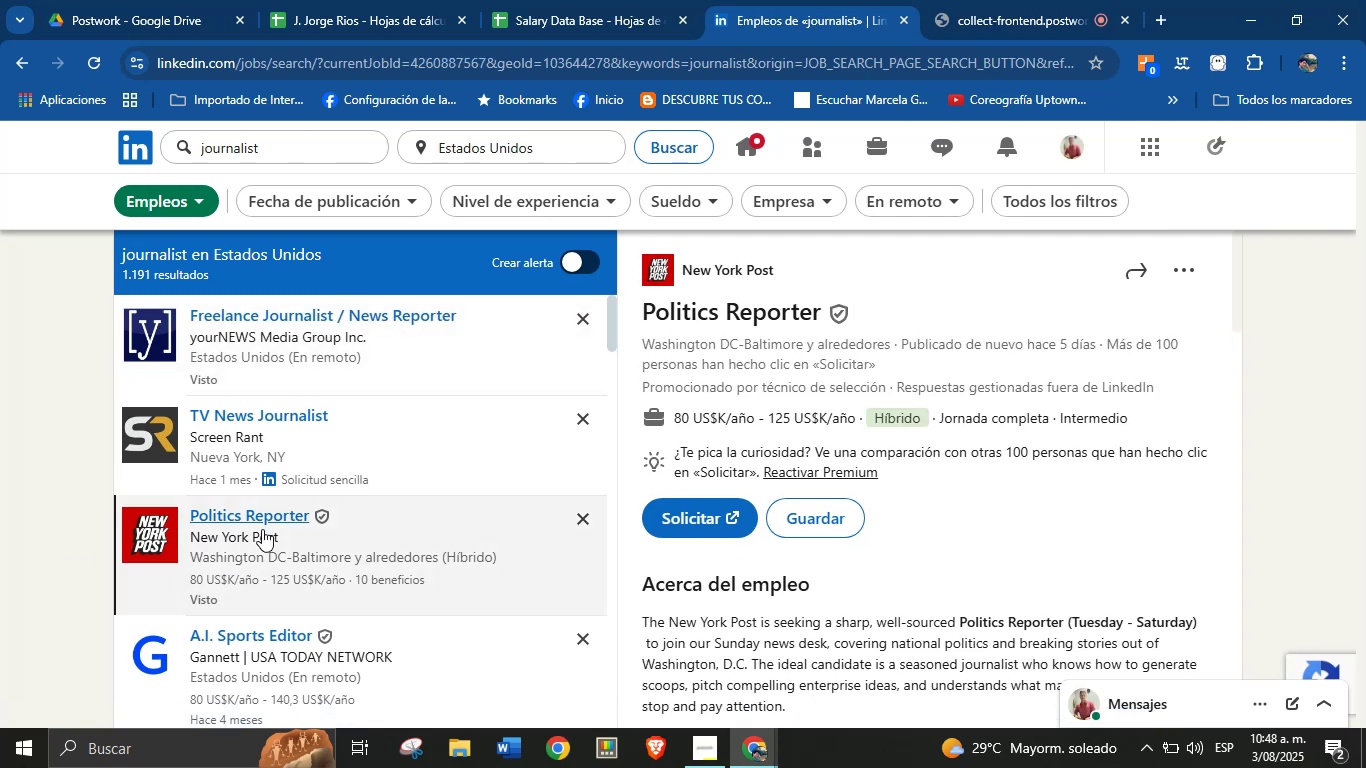 
wait(10.36)
 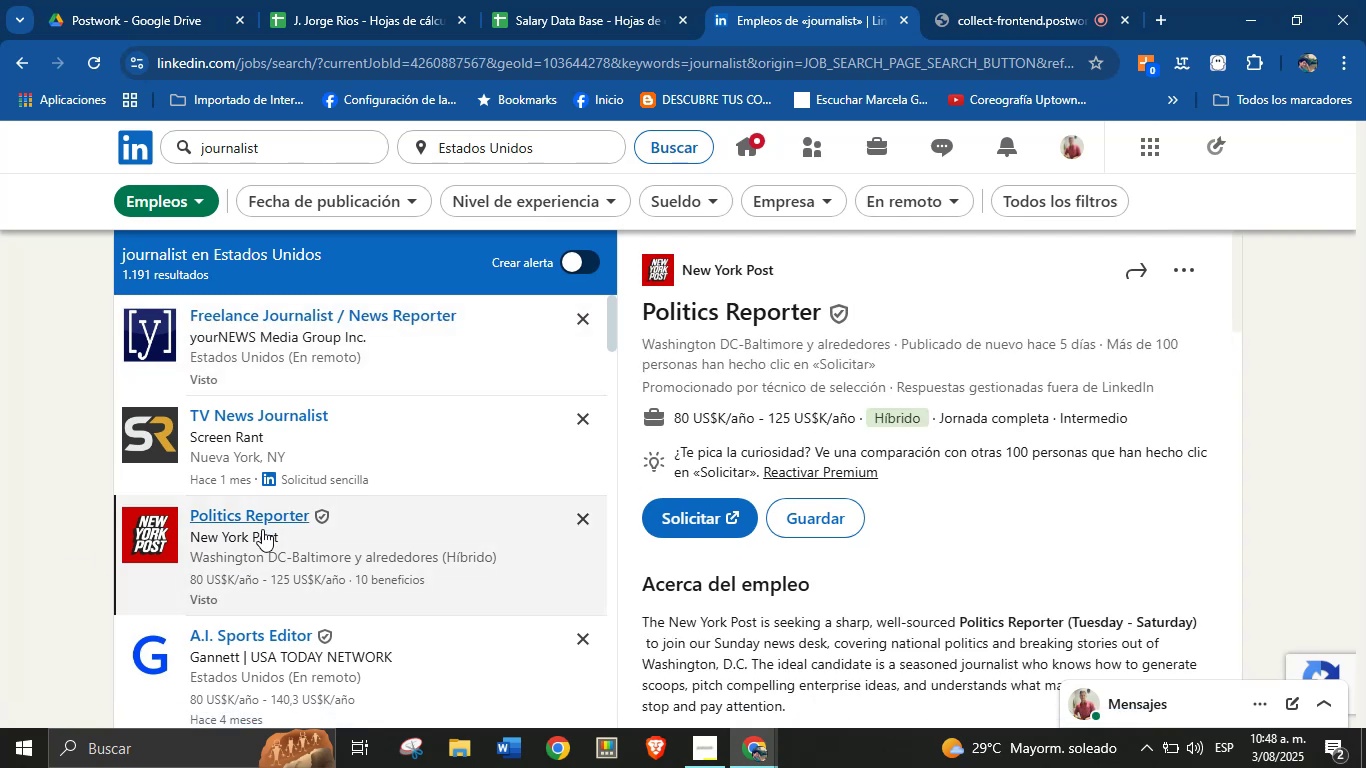 
left_click_drag(start_coordinate=[805, 276], to_coordinate=[685, 278])
 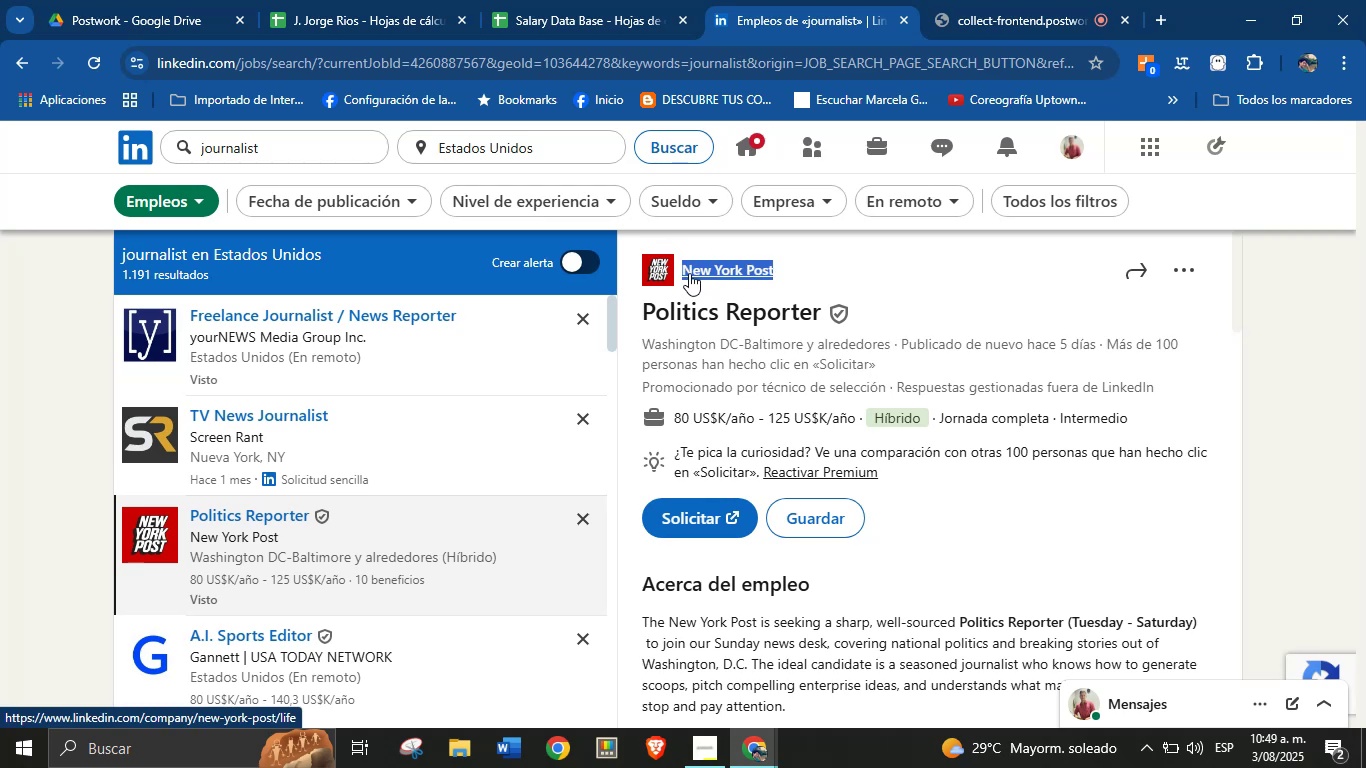 
key(Alt+AltLeft)
 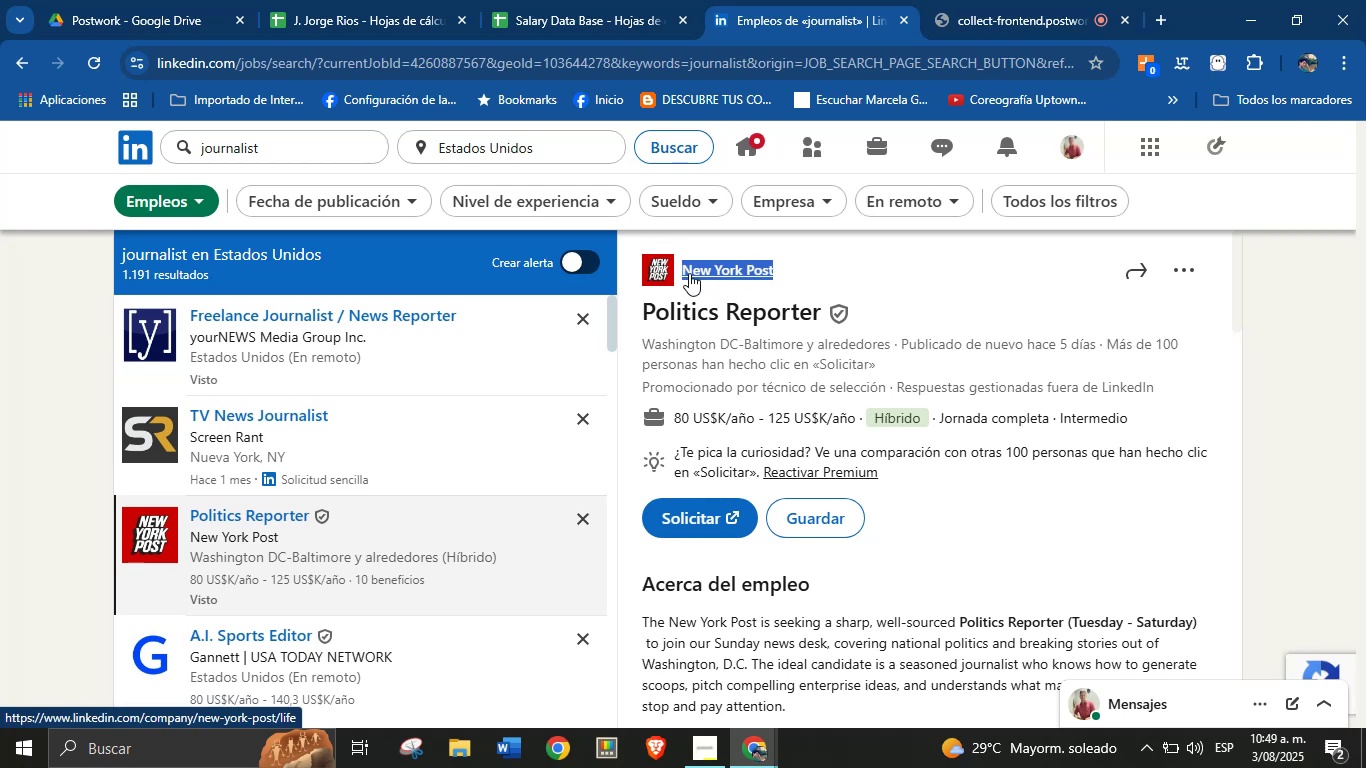 
key(Alt+Control+ControlLeft)
 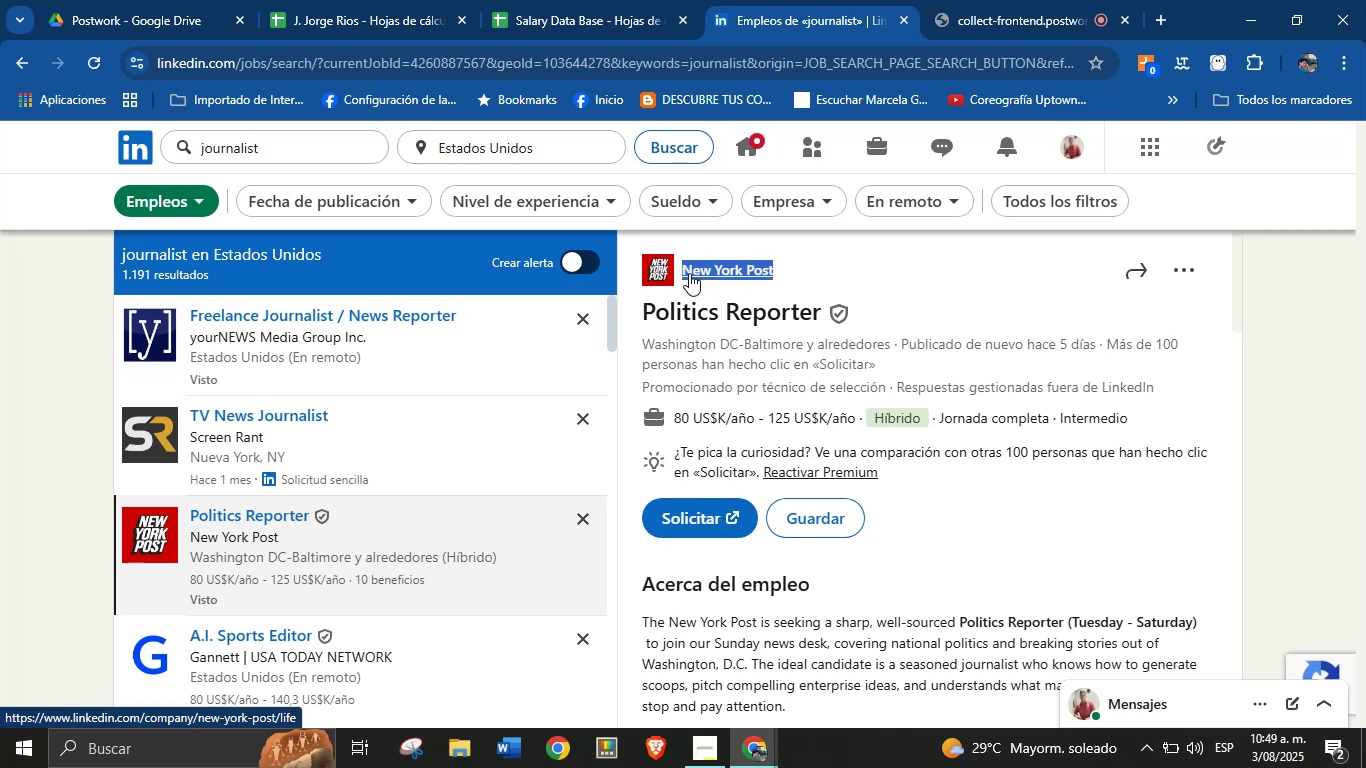 
key(Alt+Control+C)
 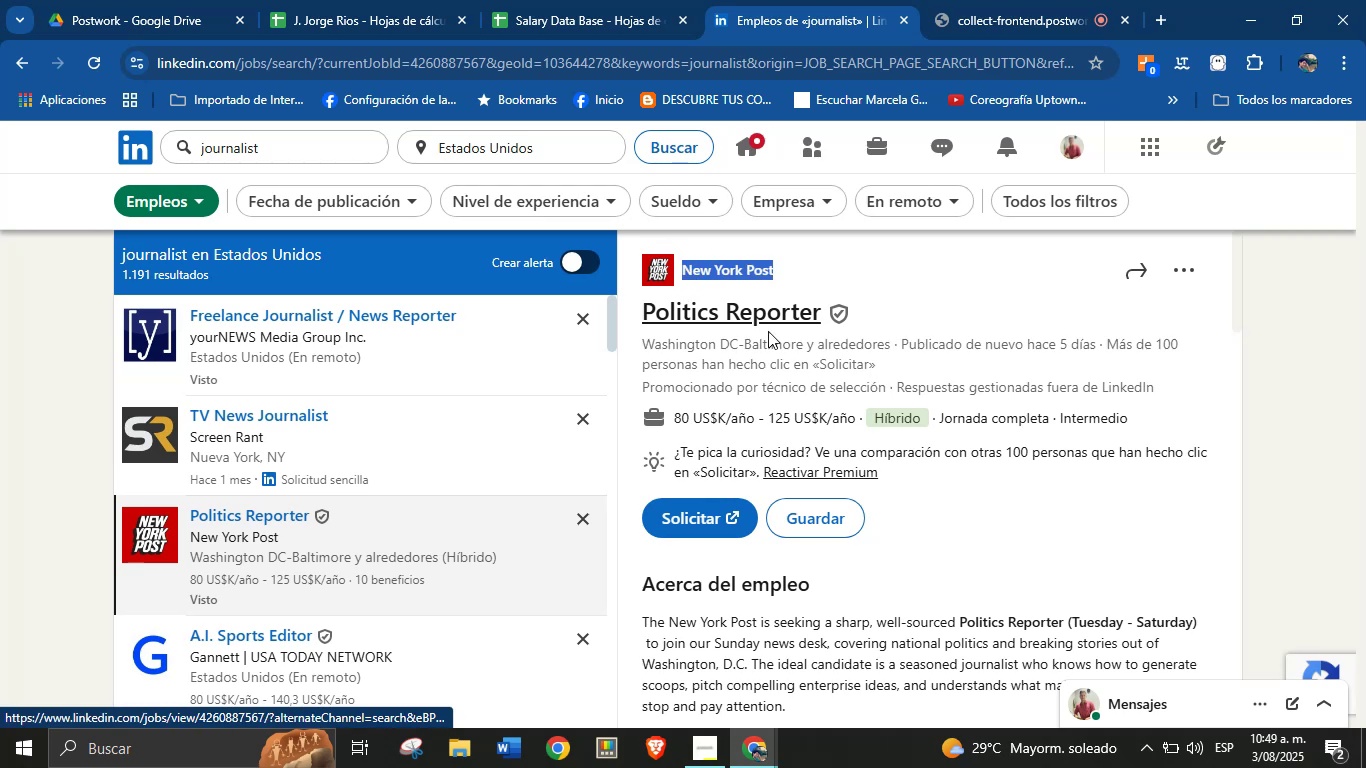 
left_click([789, 344])
 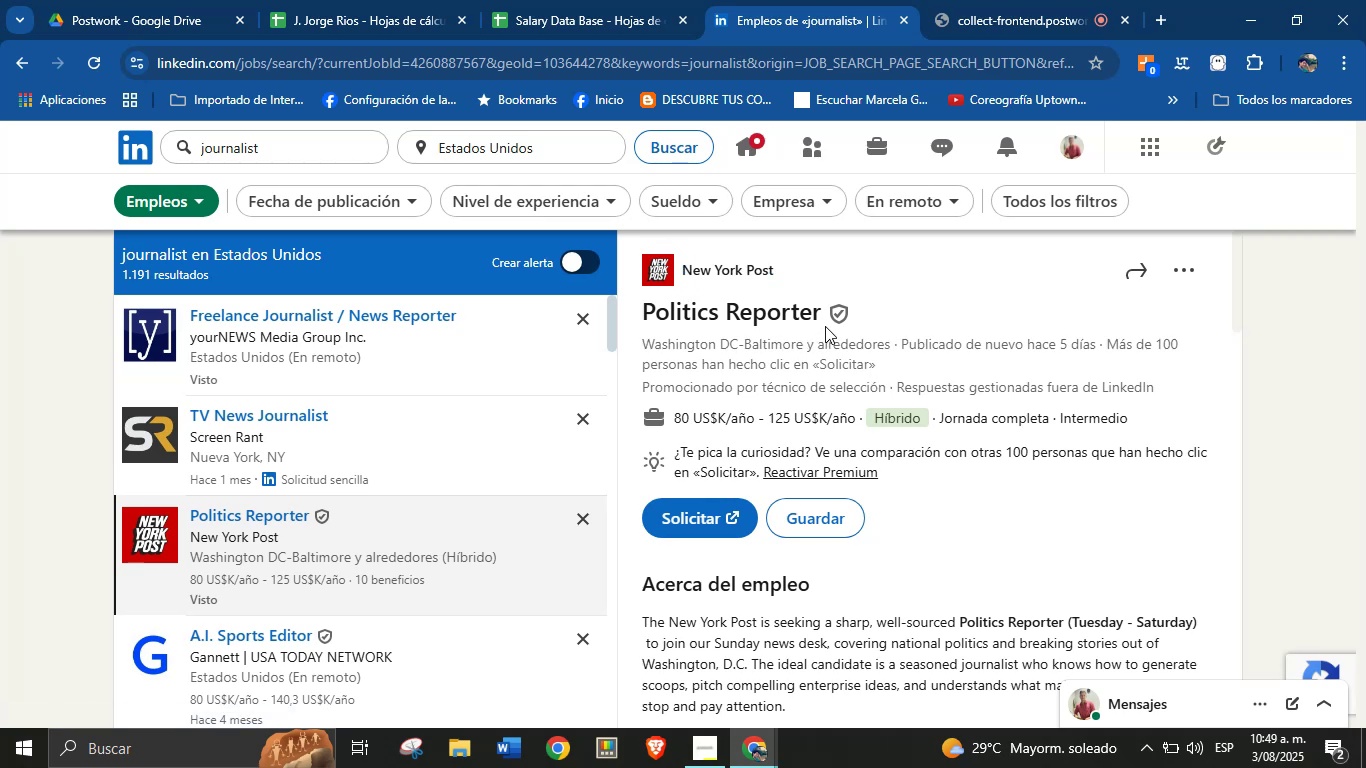 
left_click_drag(start_coordinate=[825, 323], to_coordinate=[644, 321])
 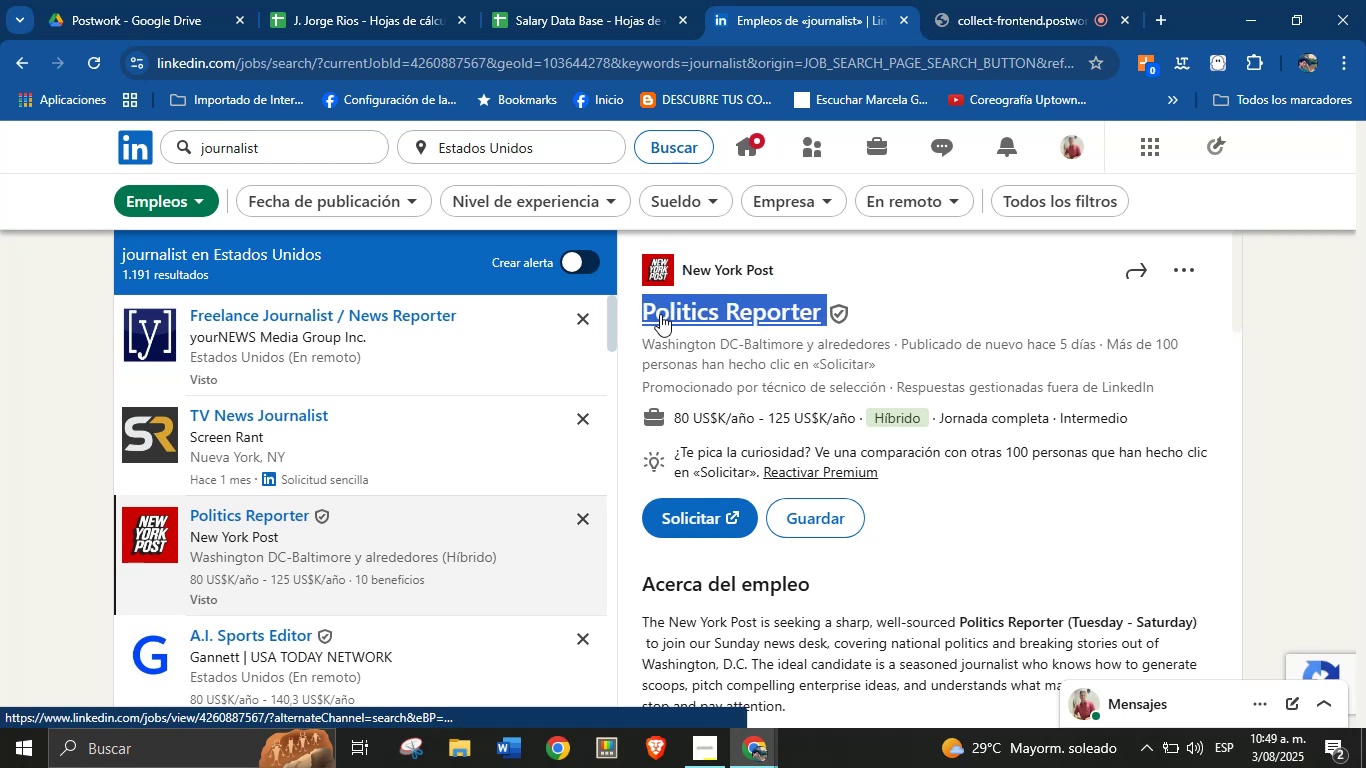 
key(Alt+Control+ControlLeft)
 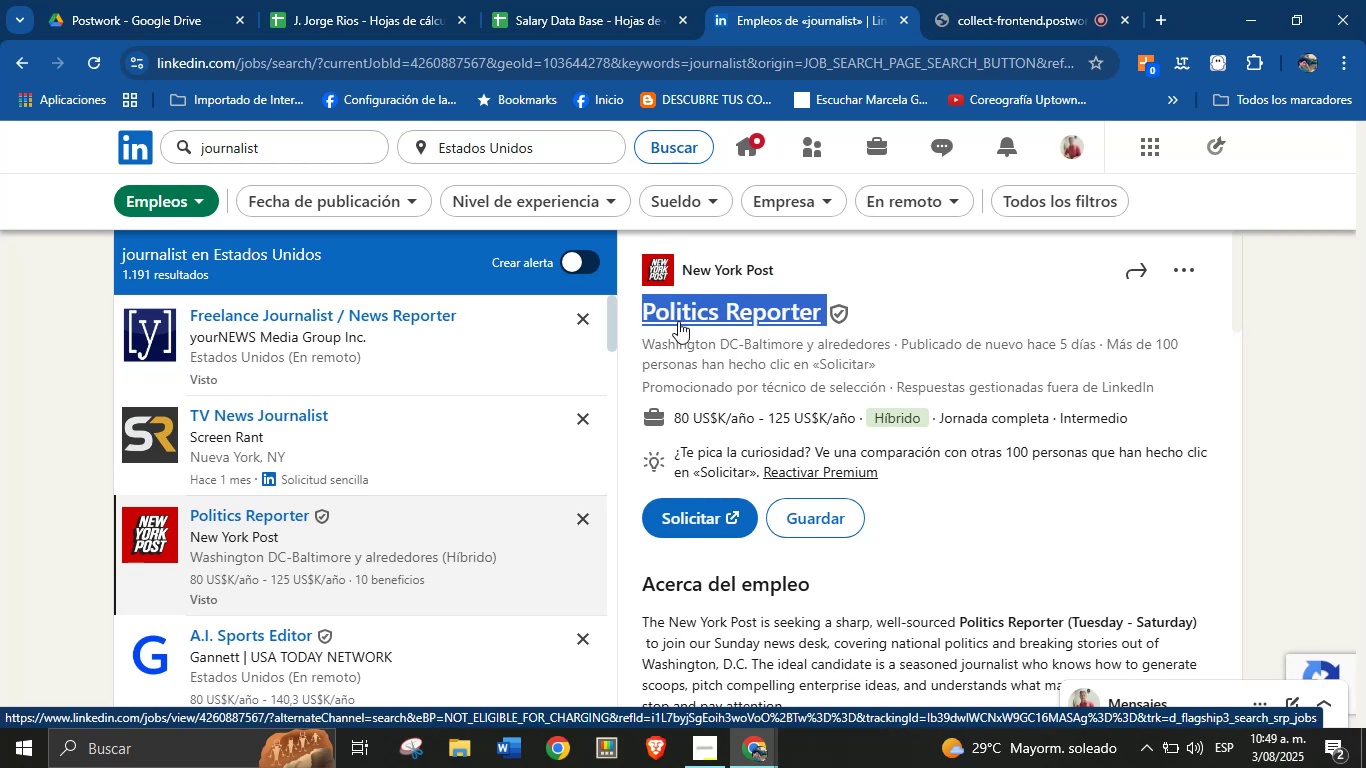 
key(Alt+AltLeft)
 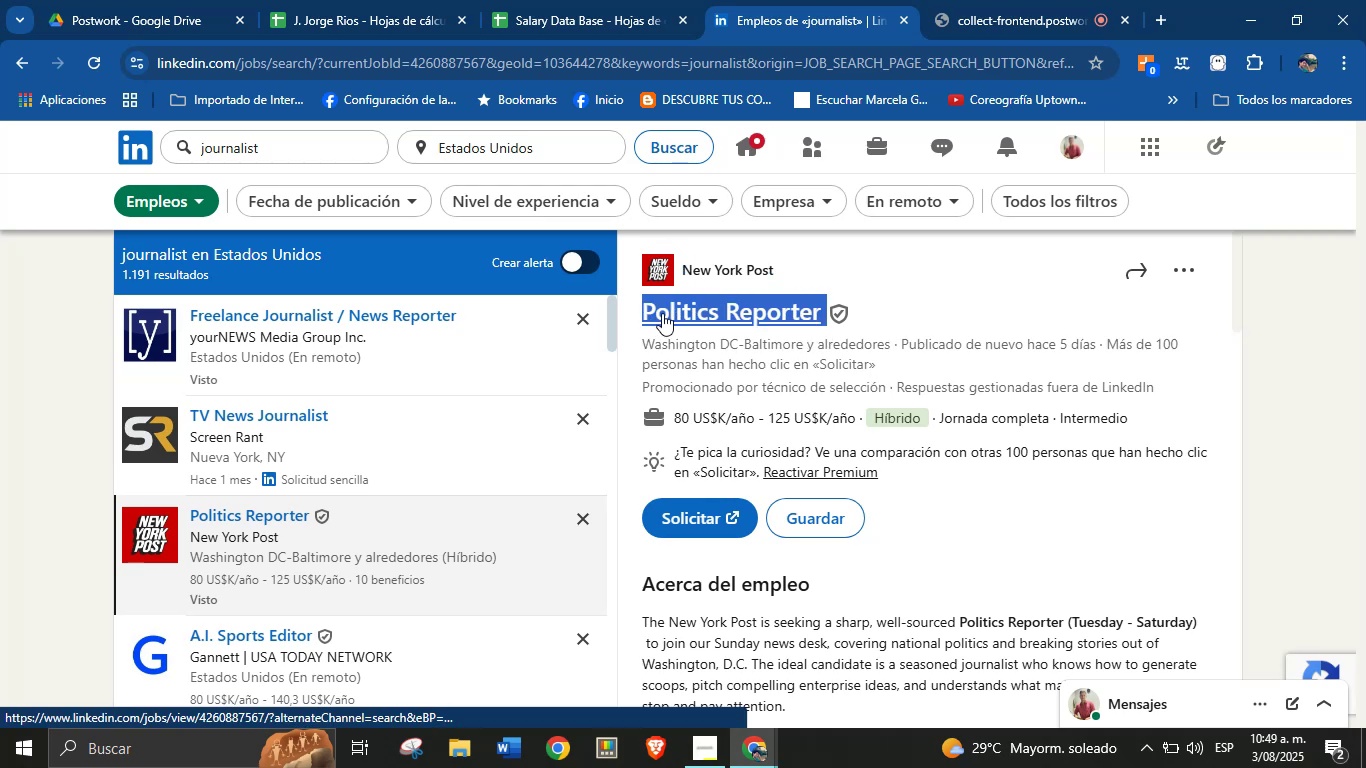 
key(Alt+Control+C)
 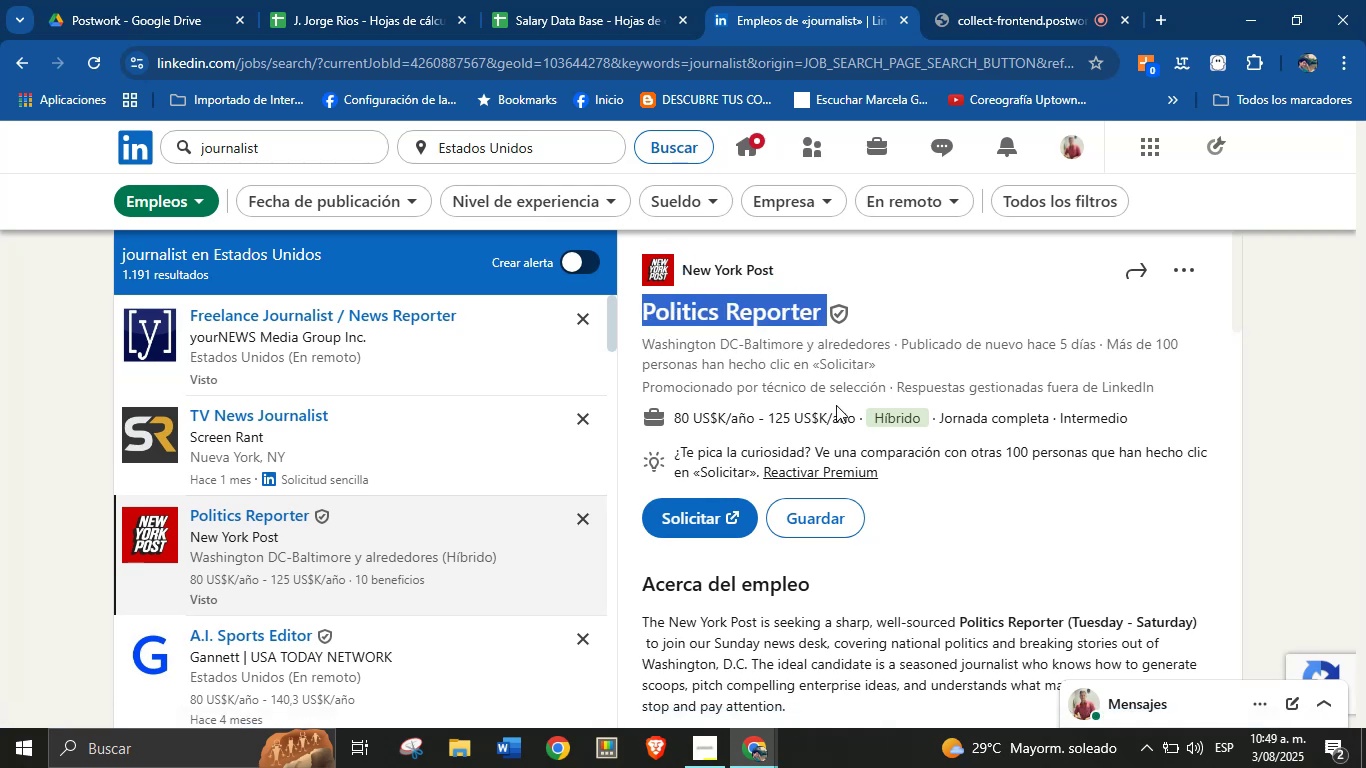 
left_click_drag(start_coordinate=[859, 423], to_coordinate=[677, 420])
 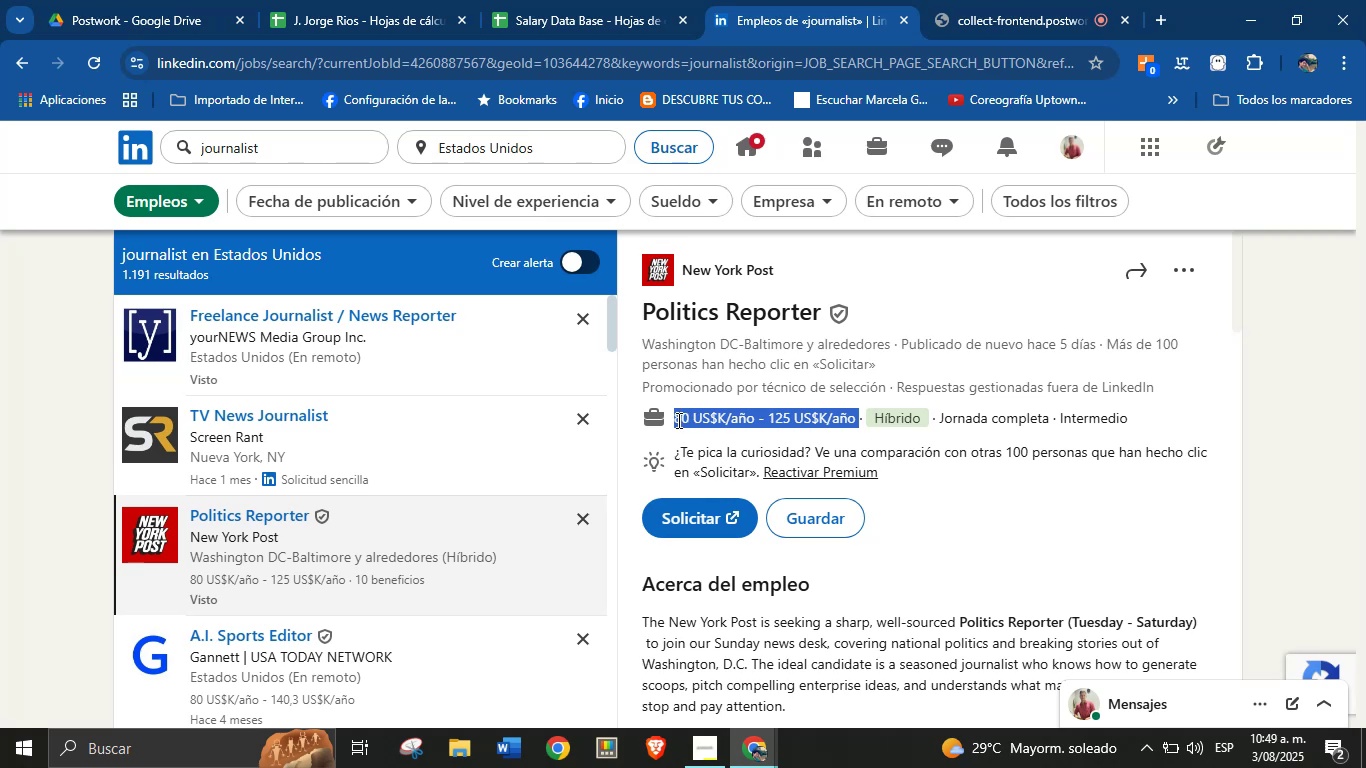 
key(Alt+AltLeft)
 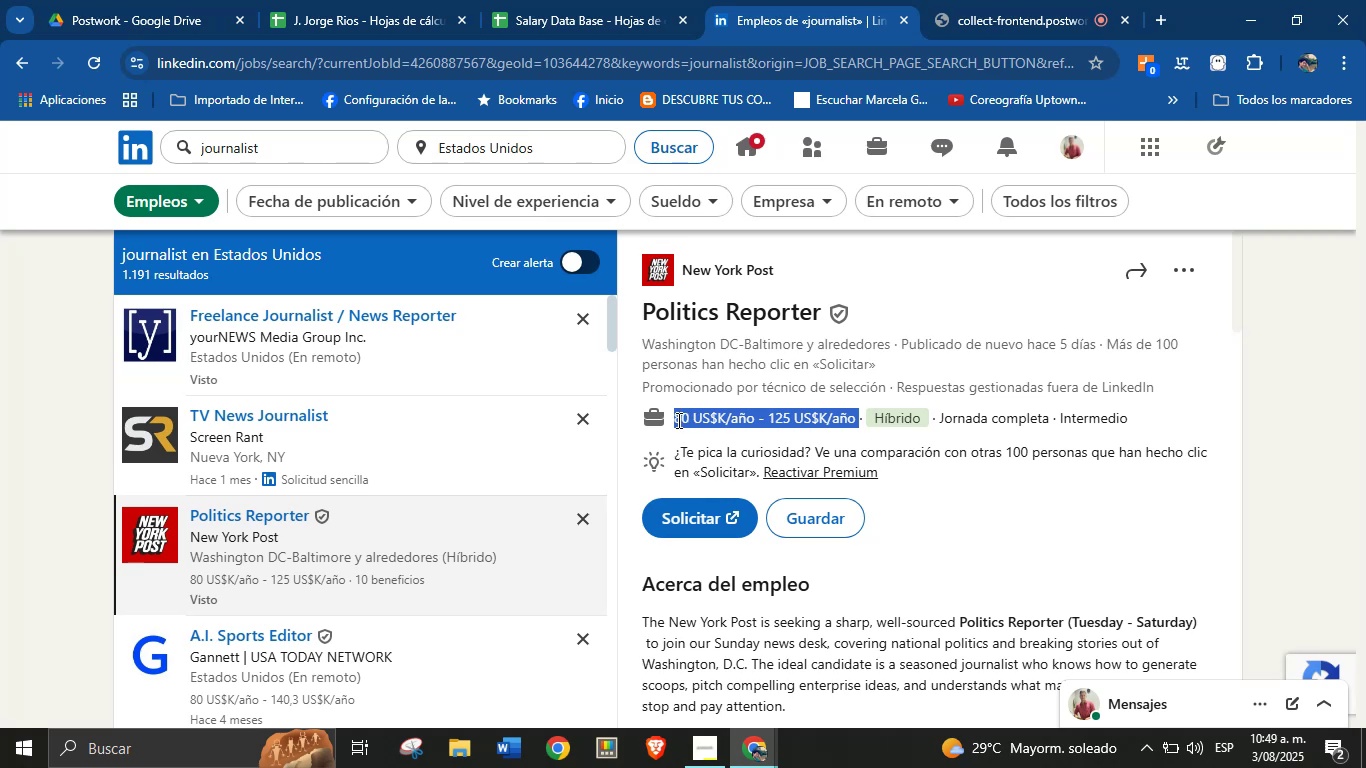 
key(Alt+Control+ControlLeft)
 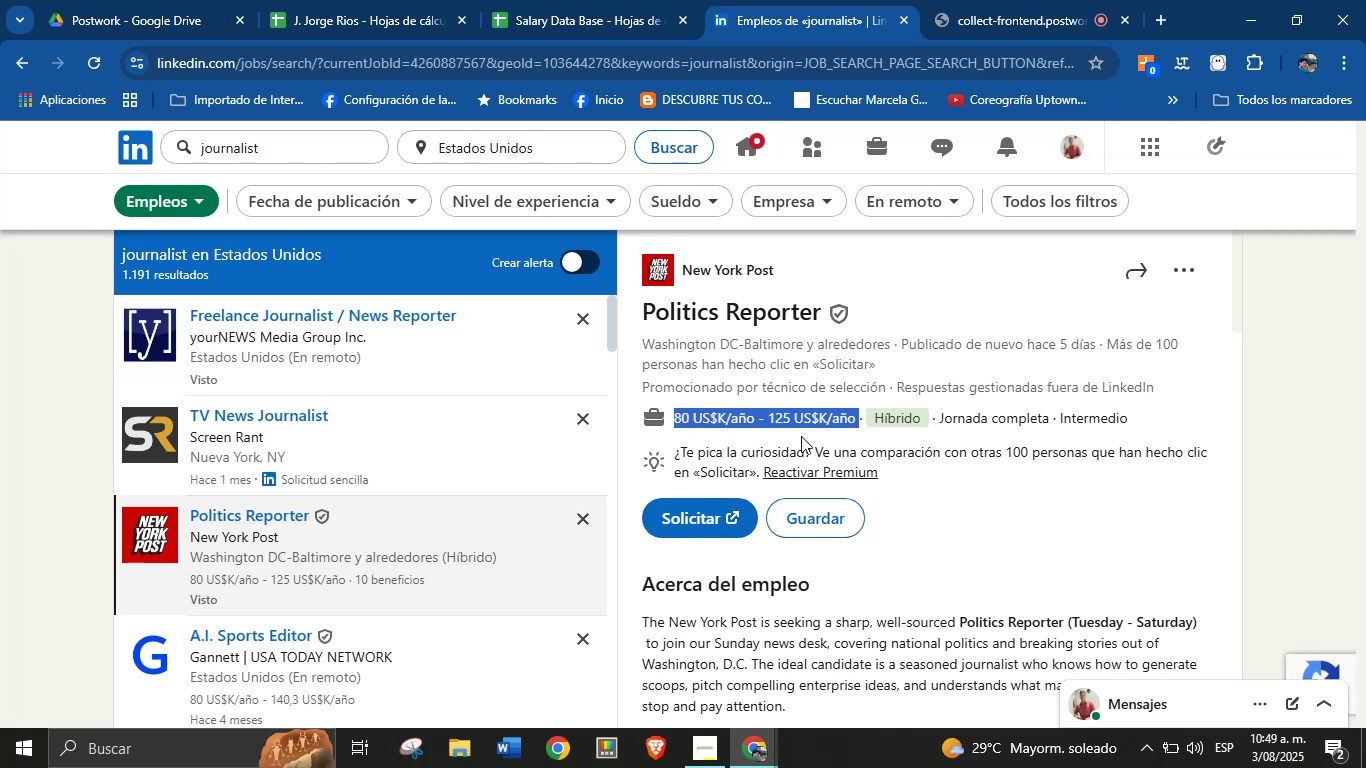 
key(Alt+Control+C)
 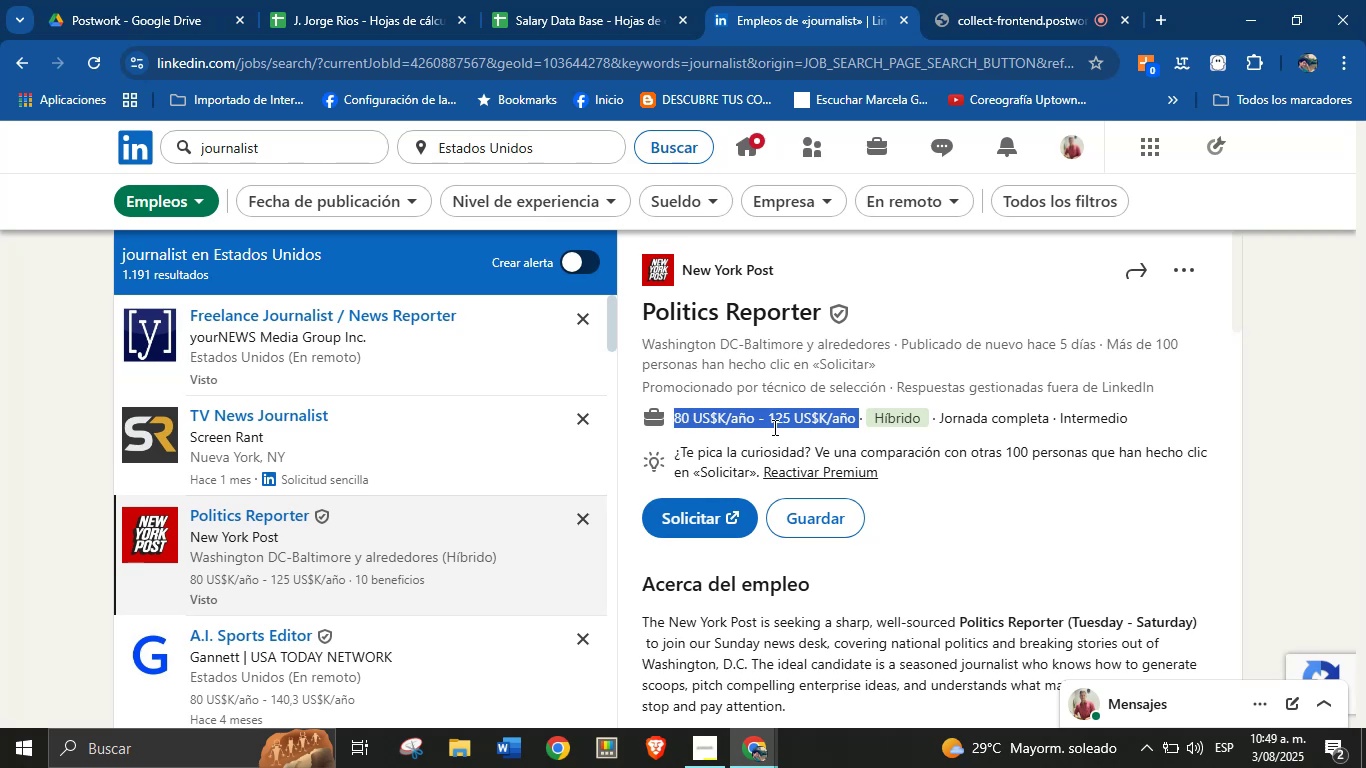 
scroll: coordinate [882, 499], scroll_direction: down, amount: 6.0
 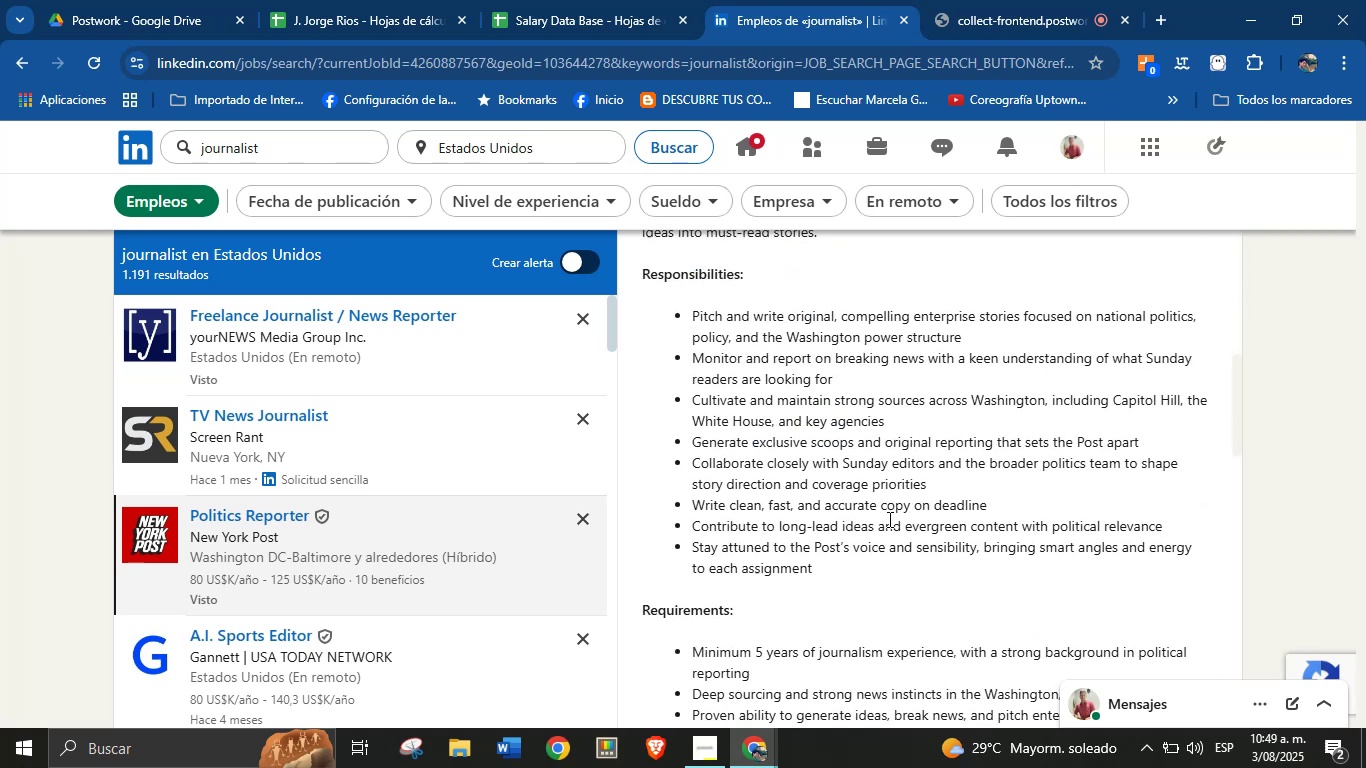 
left_click([892, 520])
 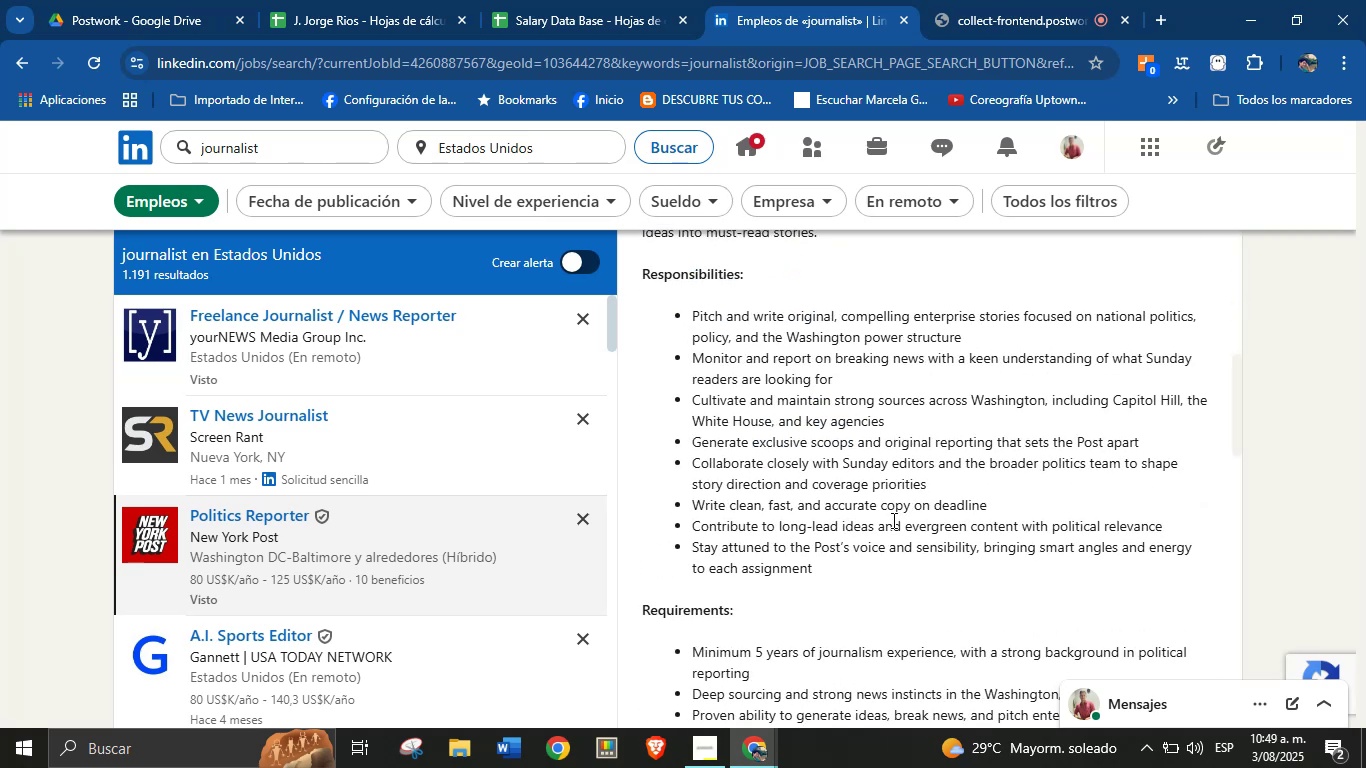 
scroll: coordinate [877, 503], scroll_direction: down, amount: 17.0
 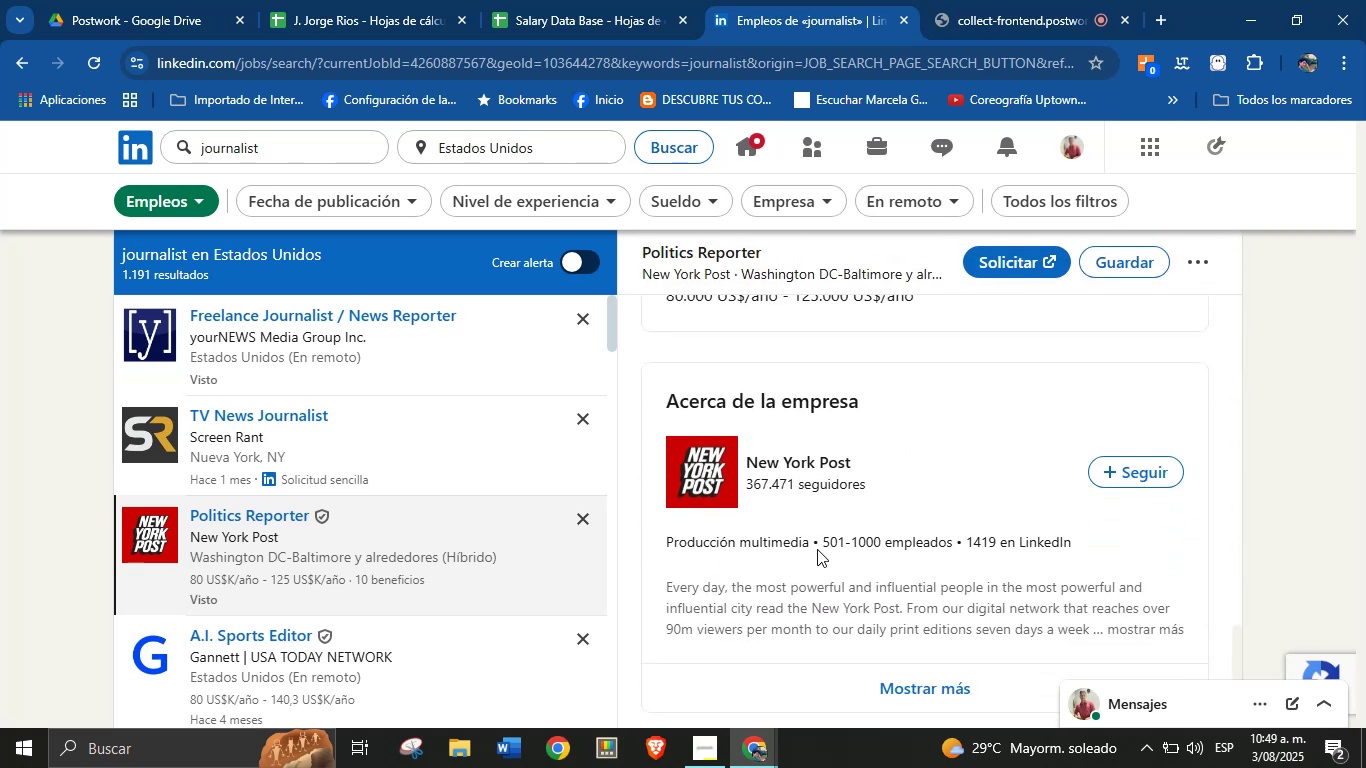 
left_click_drag(start_coordinate=[809, 546], to_coordinate=[667, 540])
 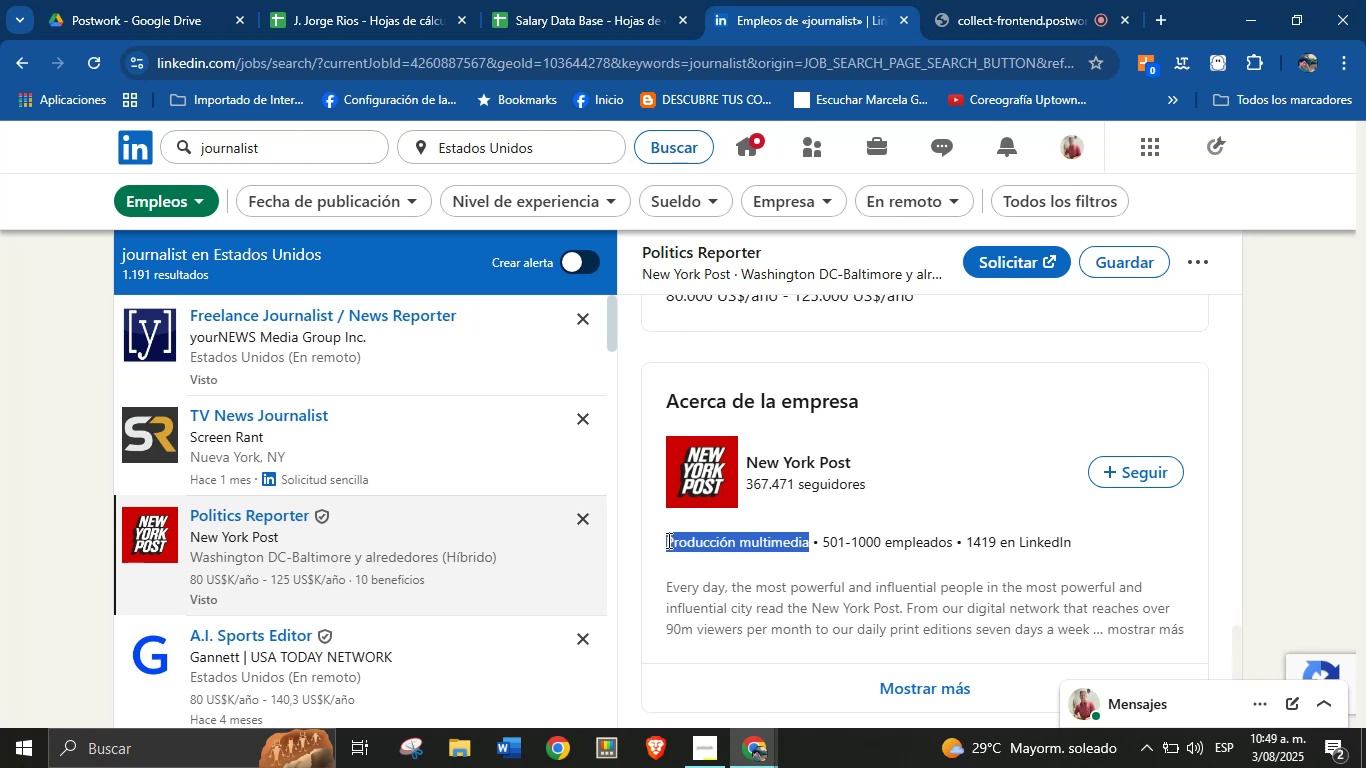 
key(Alt+AltLeft)
 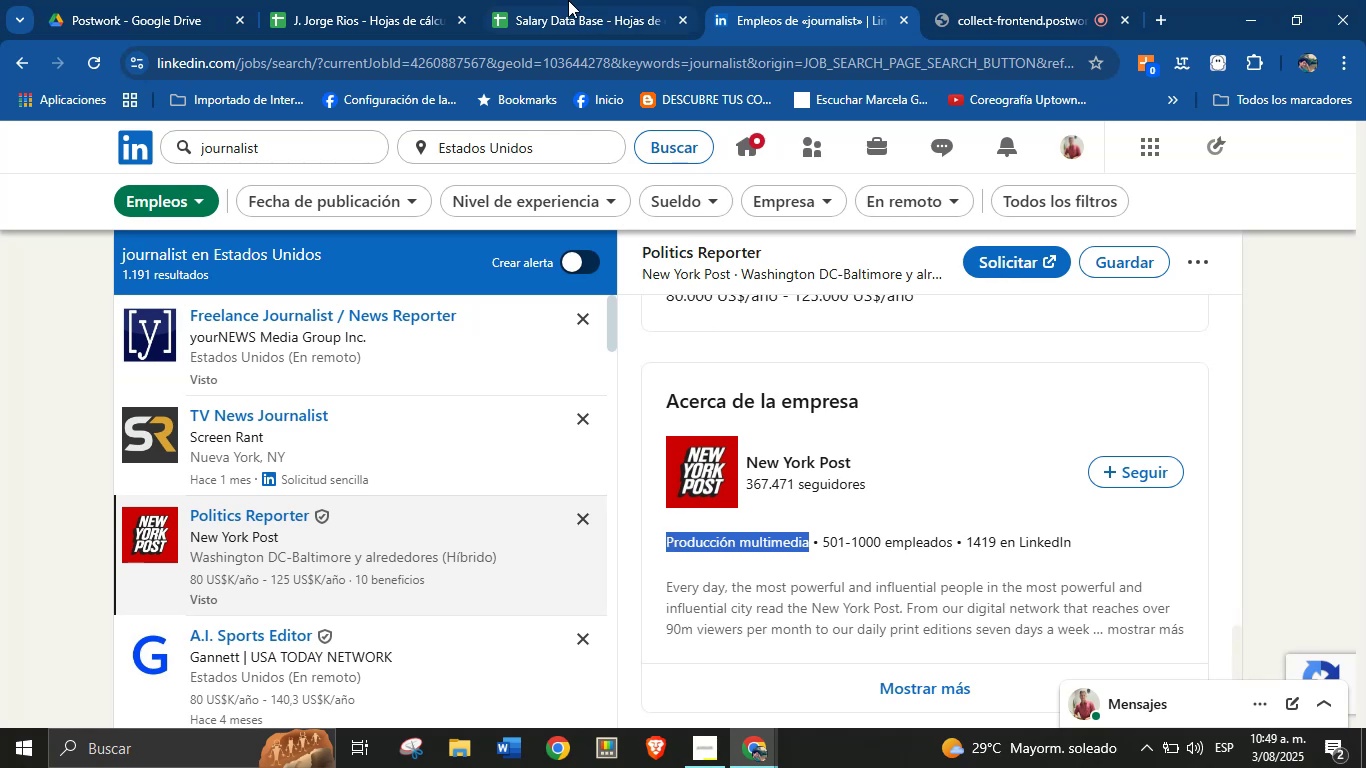 
key(Alt+Control+C)
 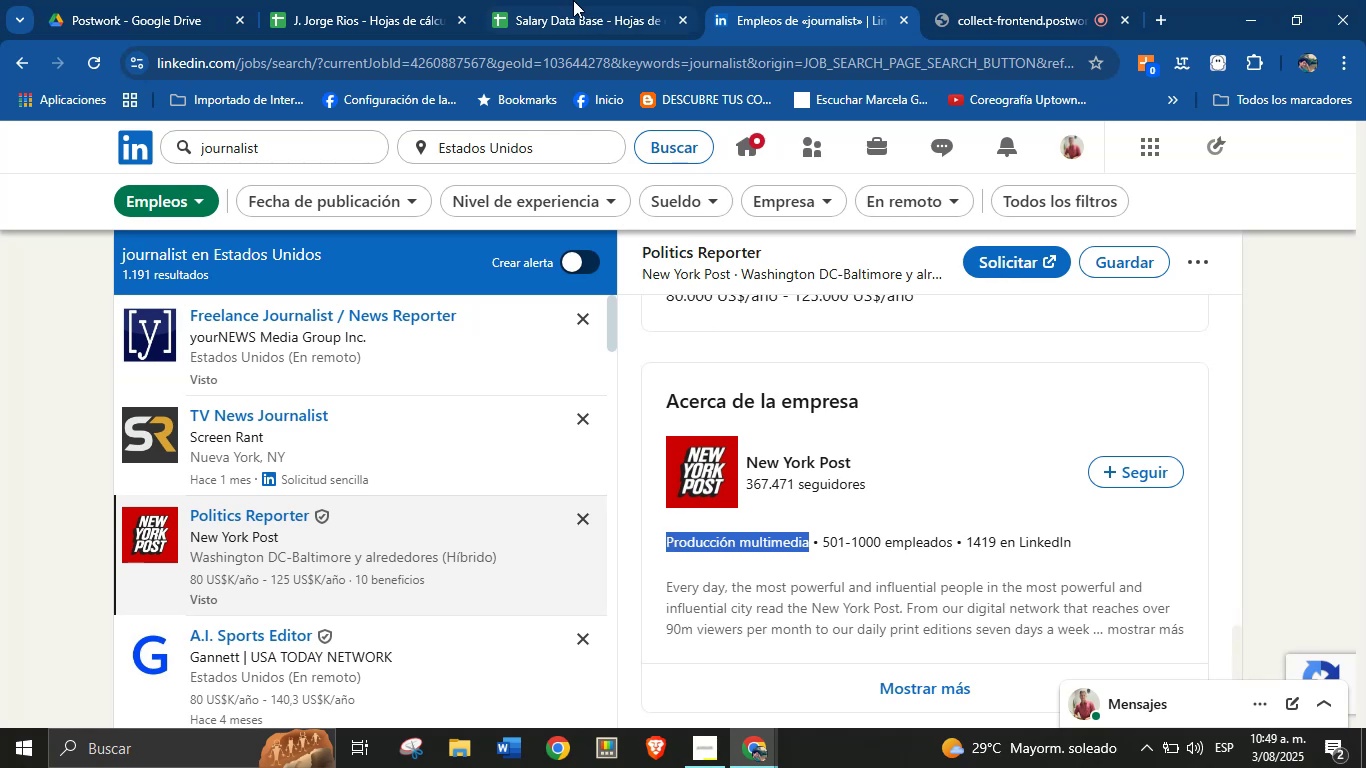 
key(Alt+Control+ControlLeft)
 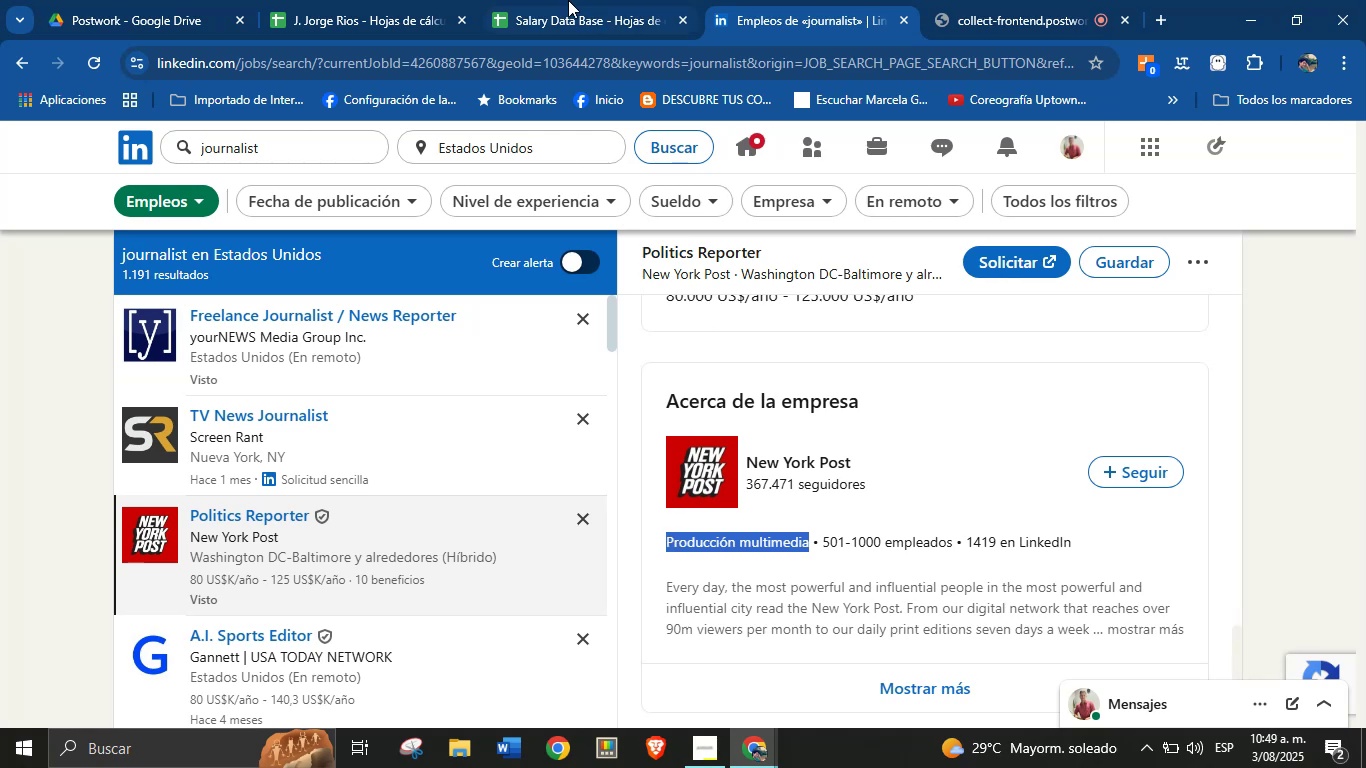 
left_click([568, 0])
 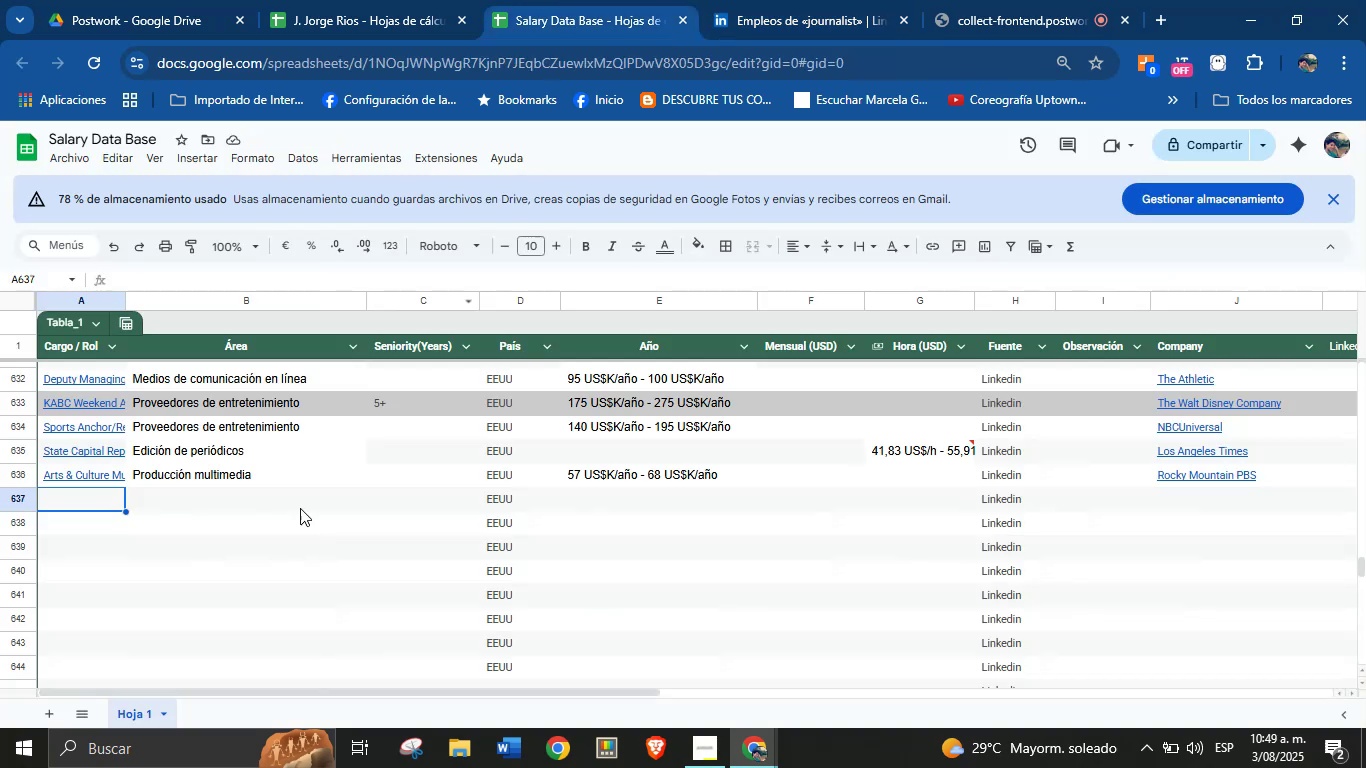 
key(Meta+V)
 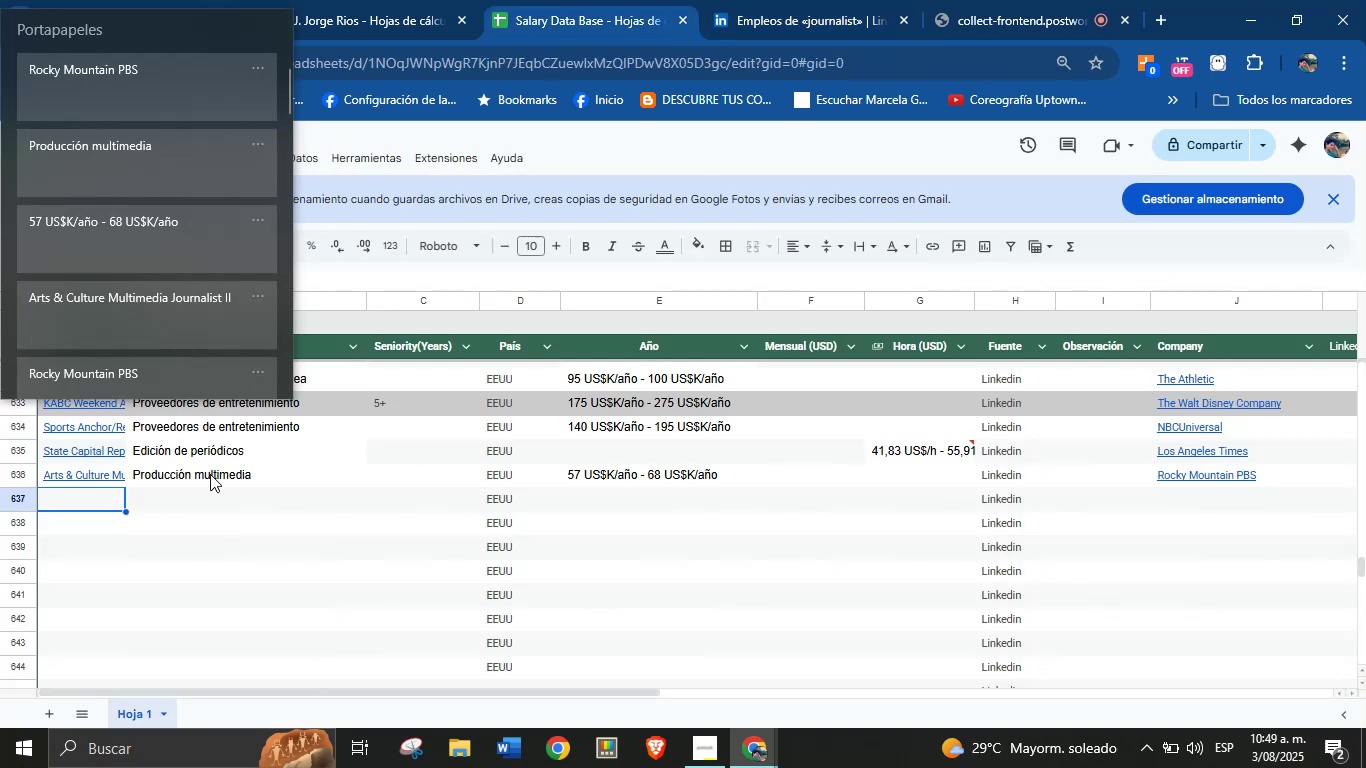 
key(Meta+MetaLeft)
 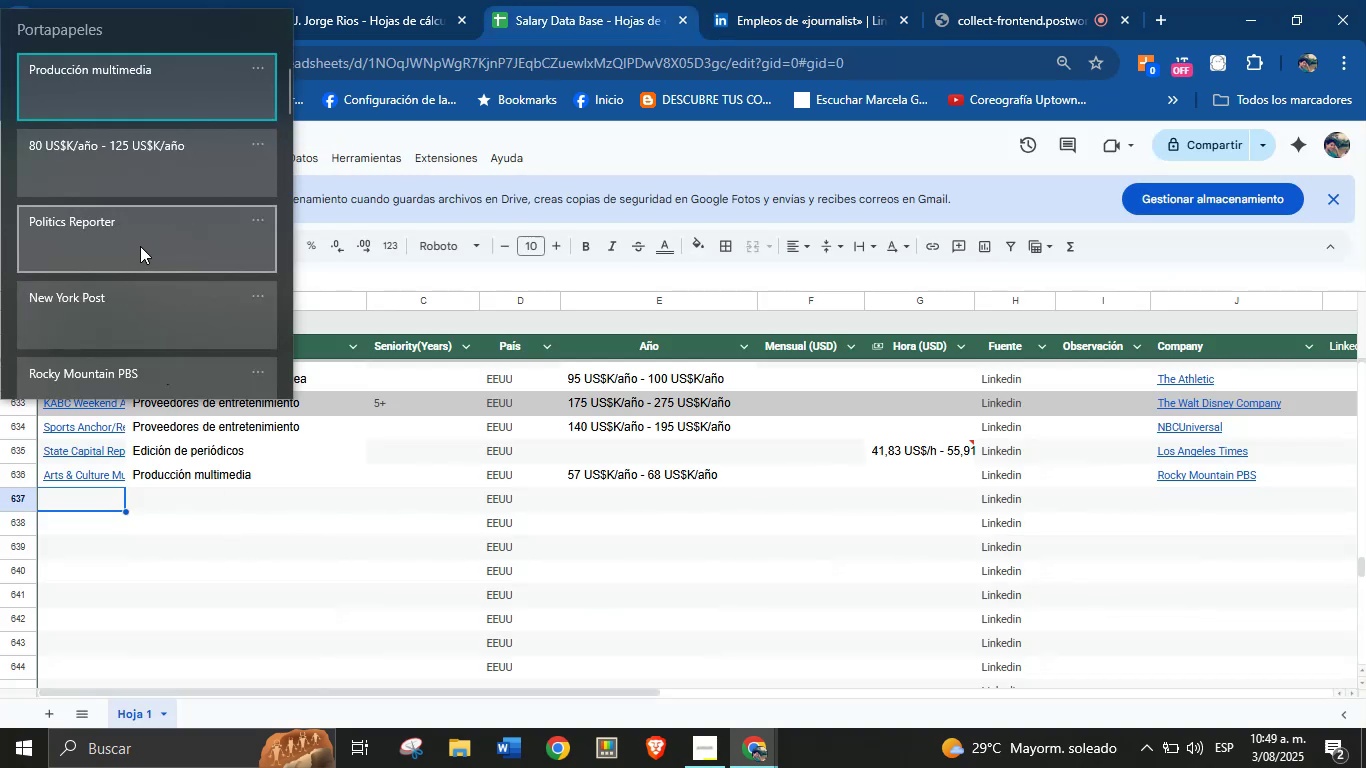 
key(Meta+MetaLeft)
 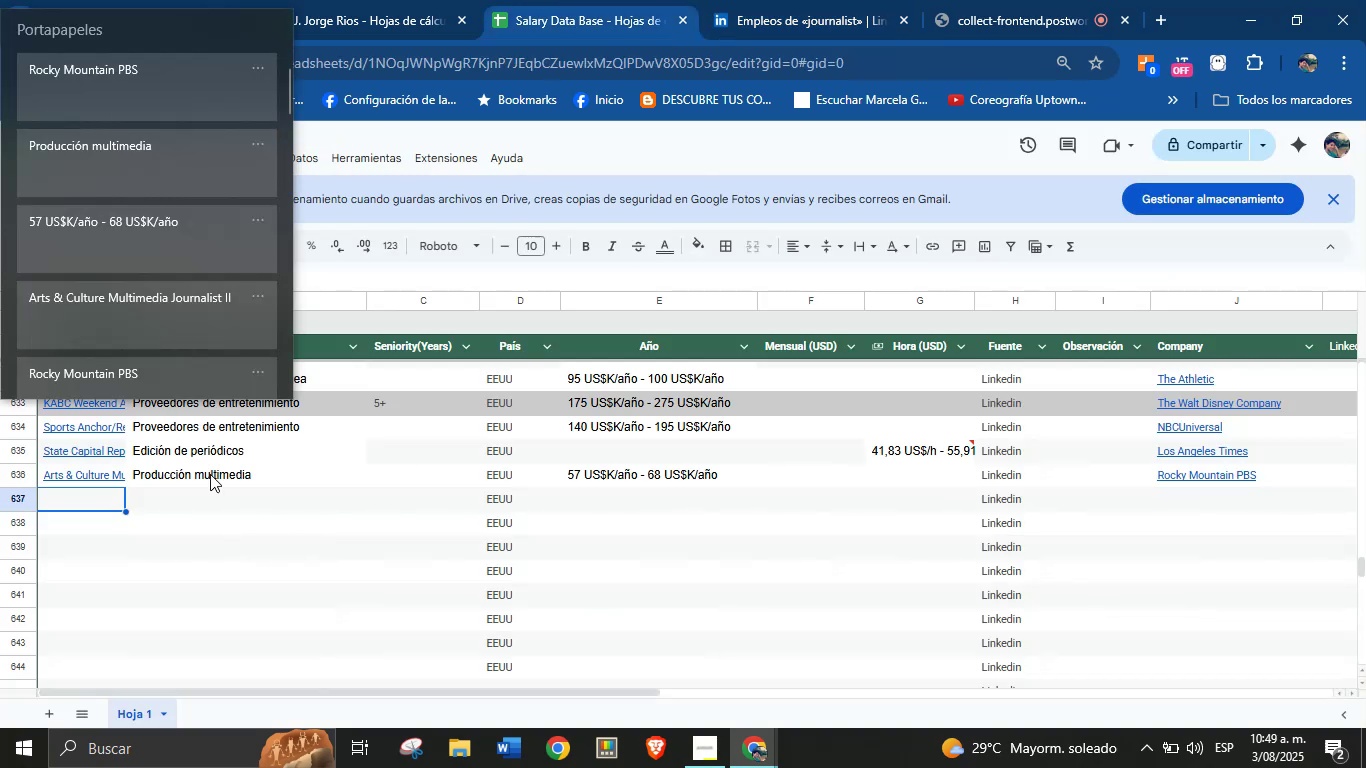 
left_click([140, 246])
 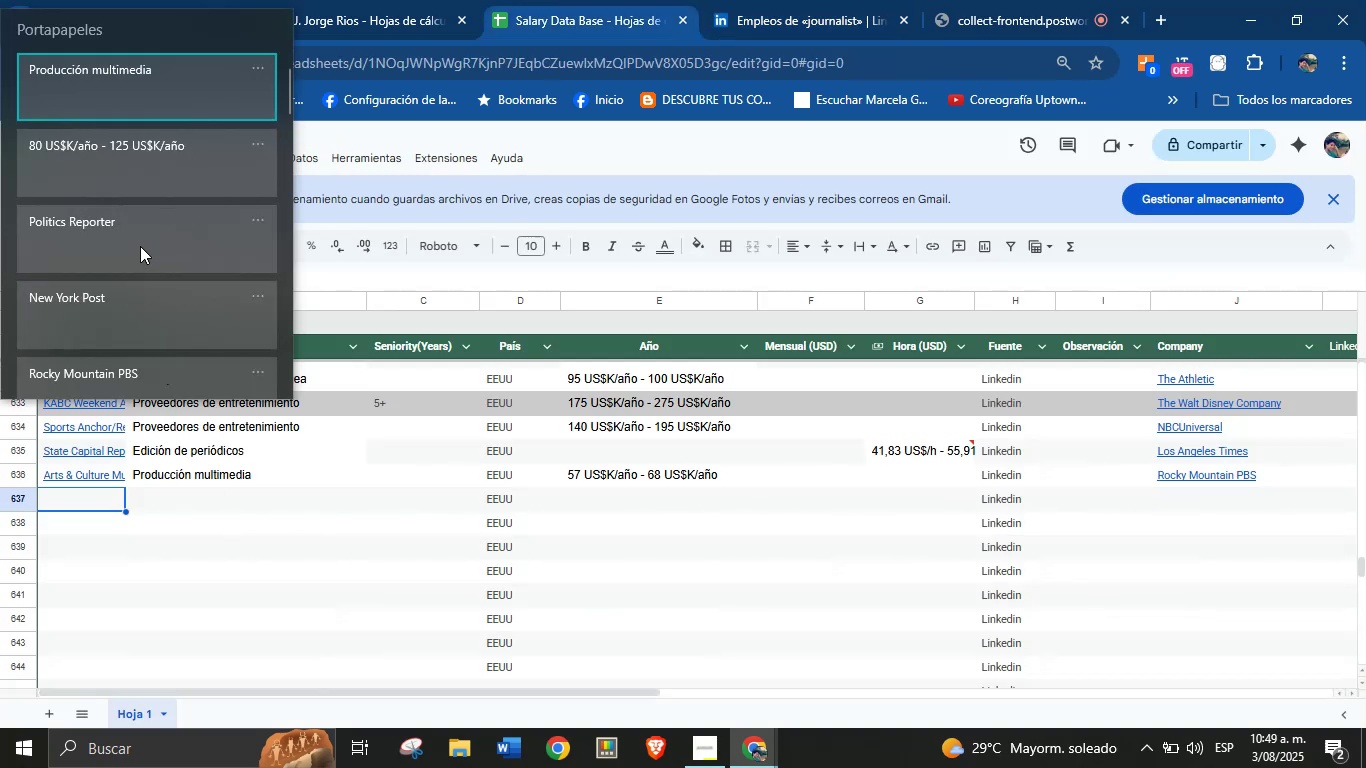 
key(Control+ControlLeft)
 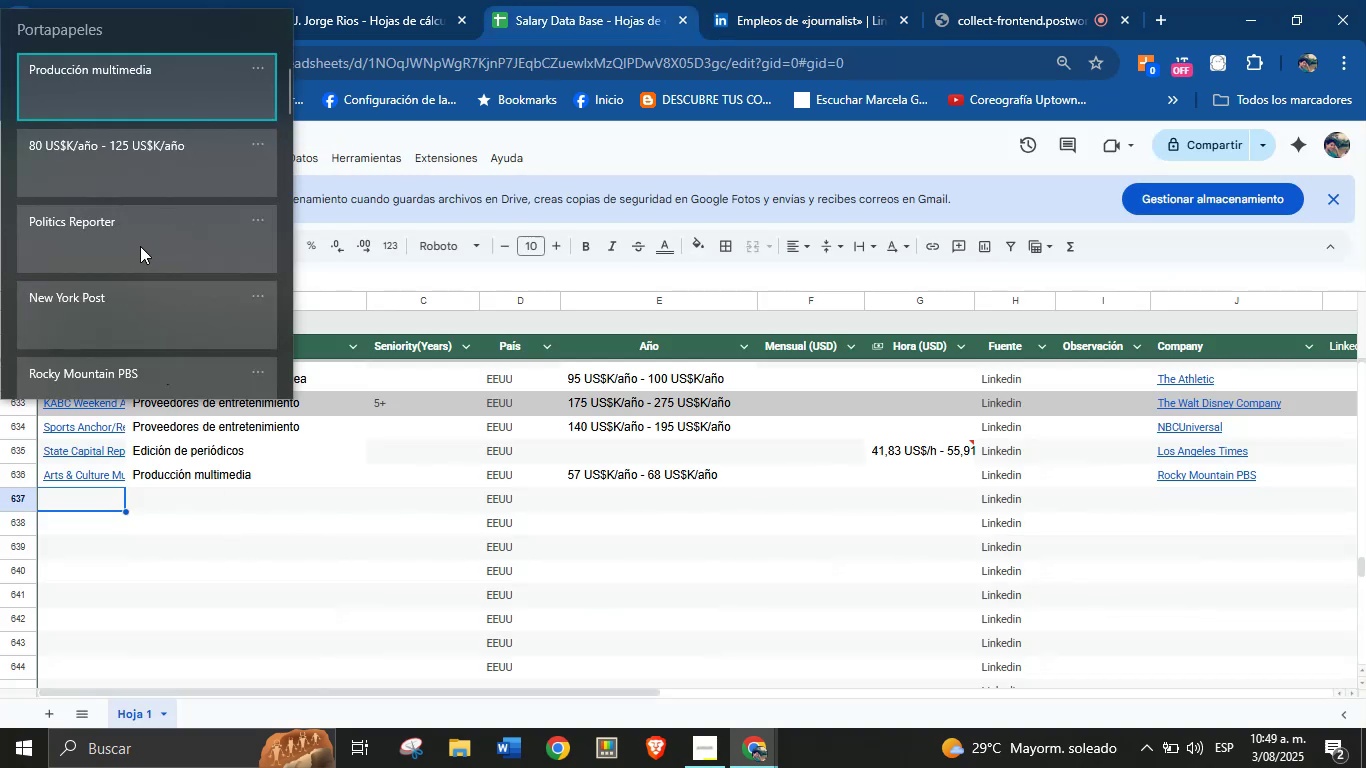 
key(Control+V)
 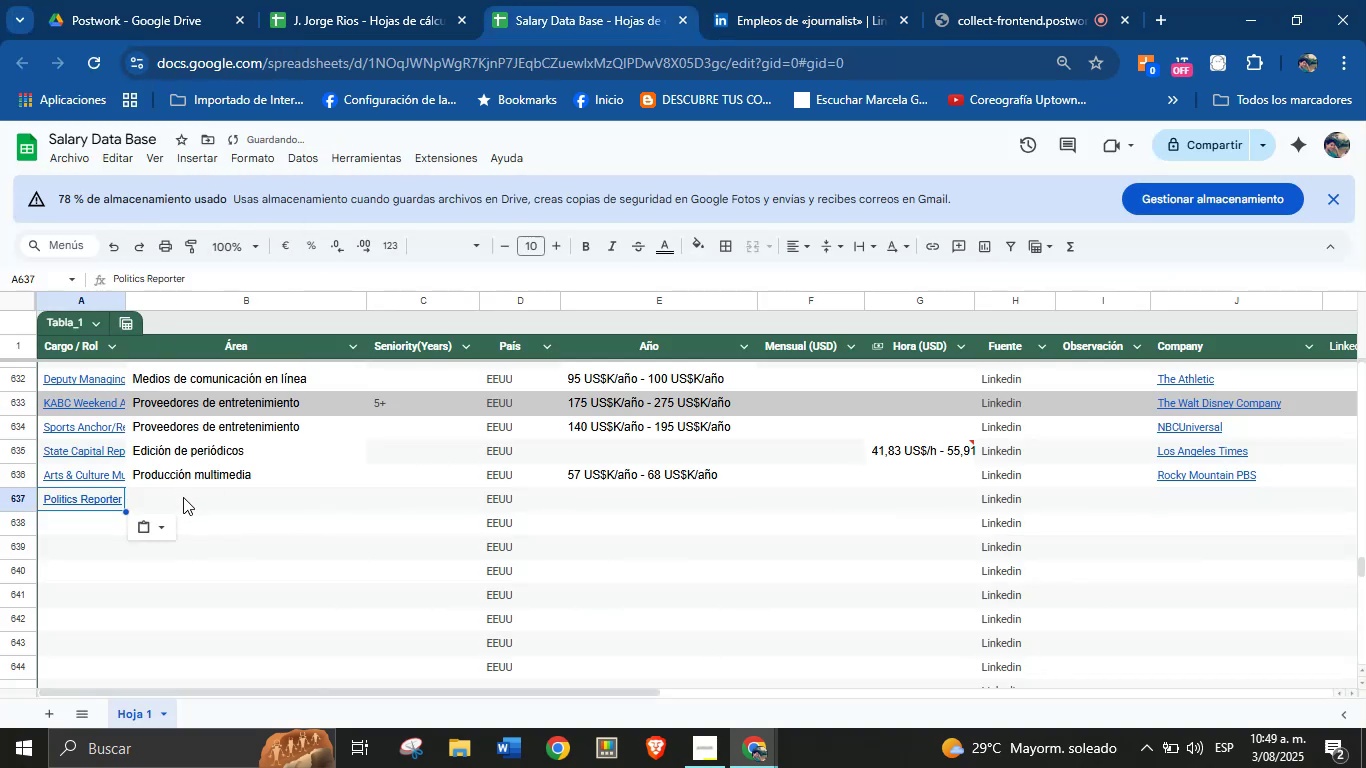 
left_click([183, 501])
 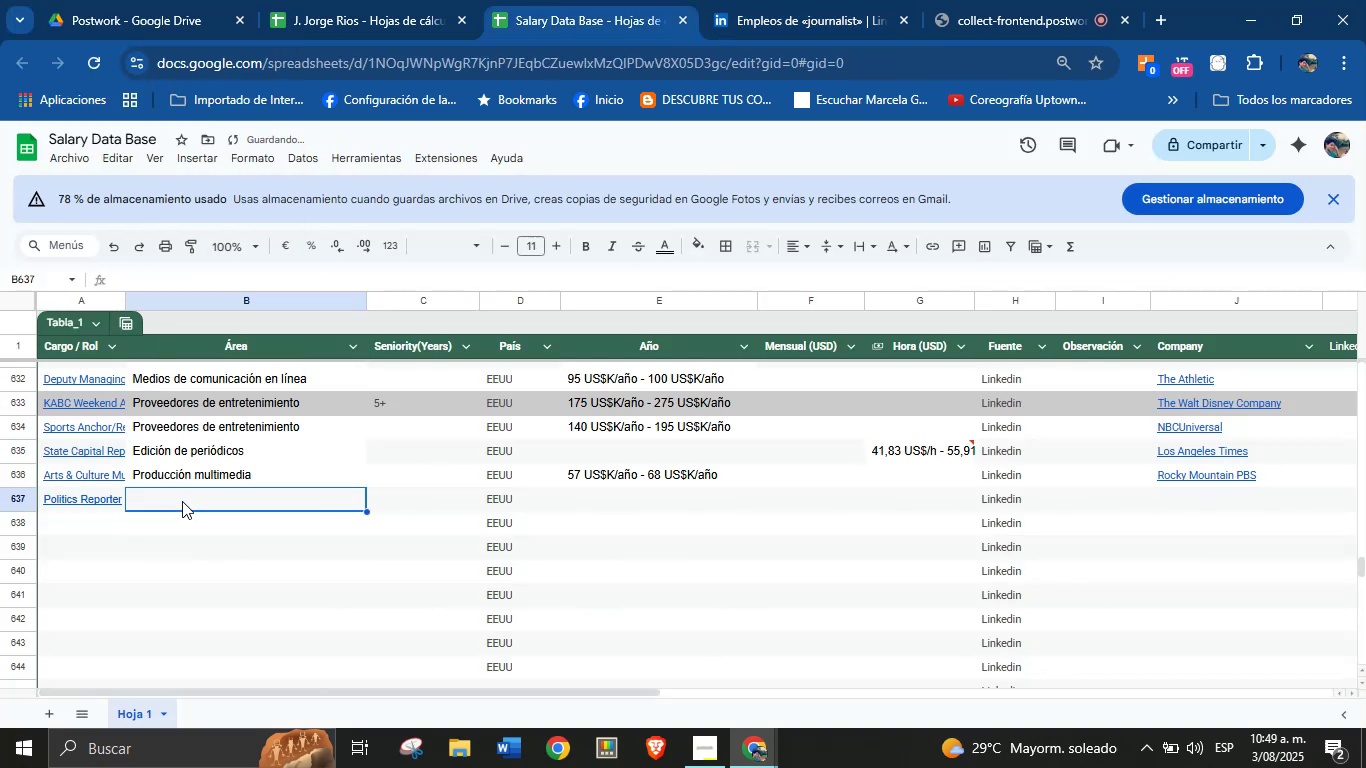 
key(Meta+MetaLeft)
 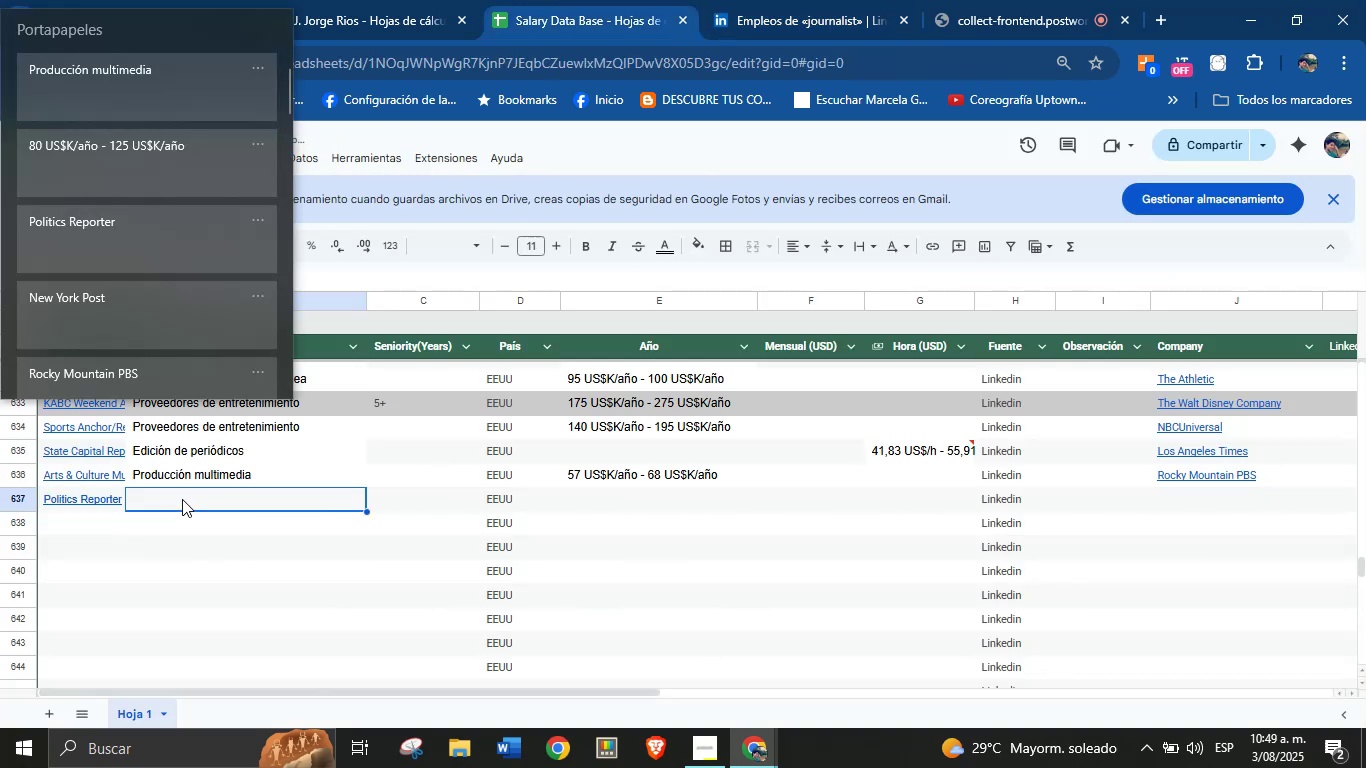 
key(Meta+MetaLeft)
 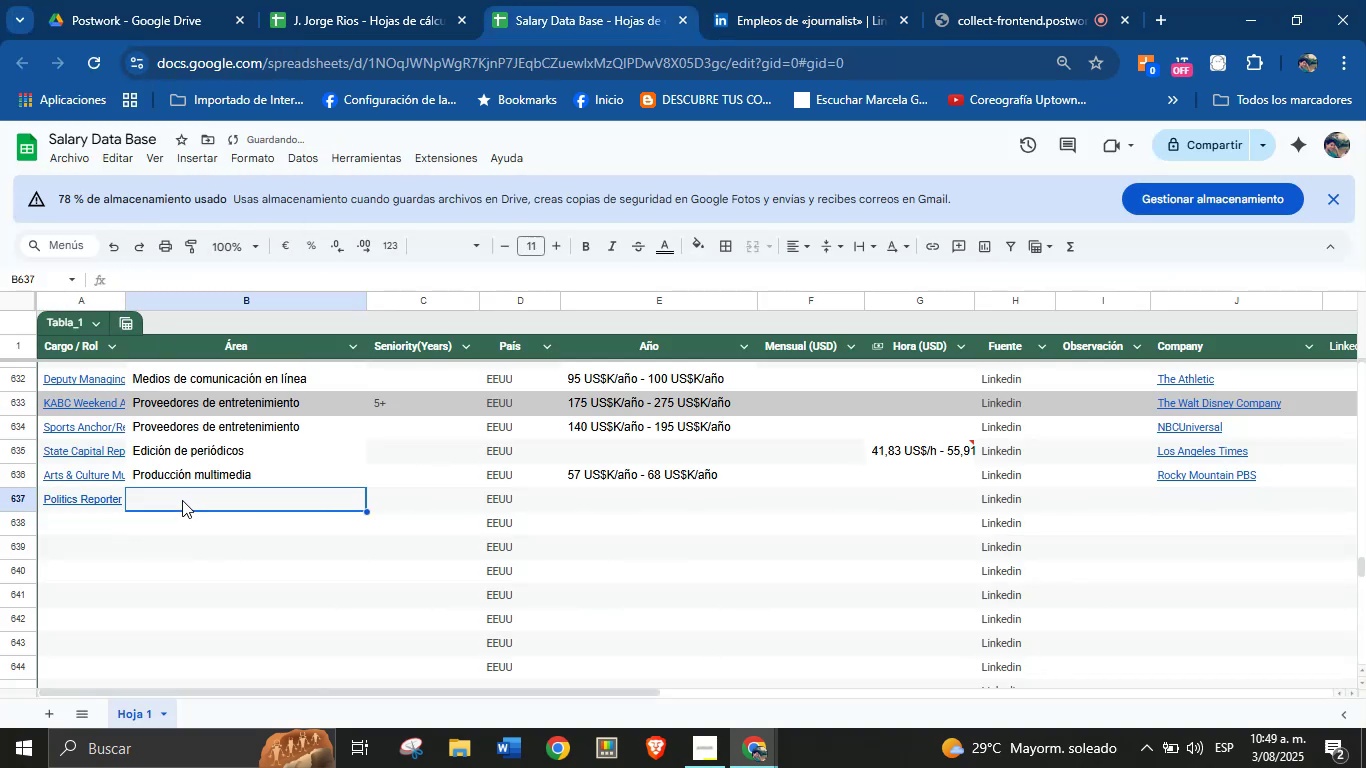 
key(Meta+V)
 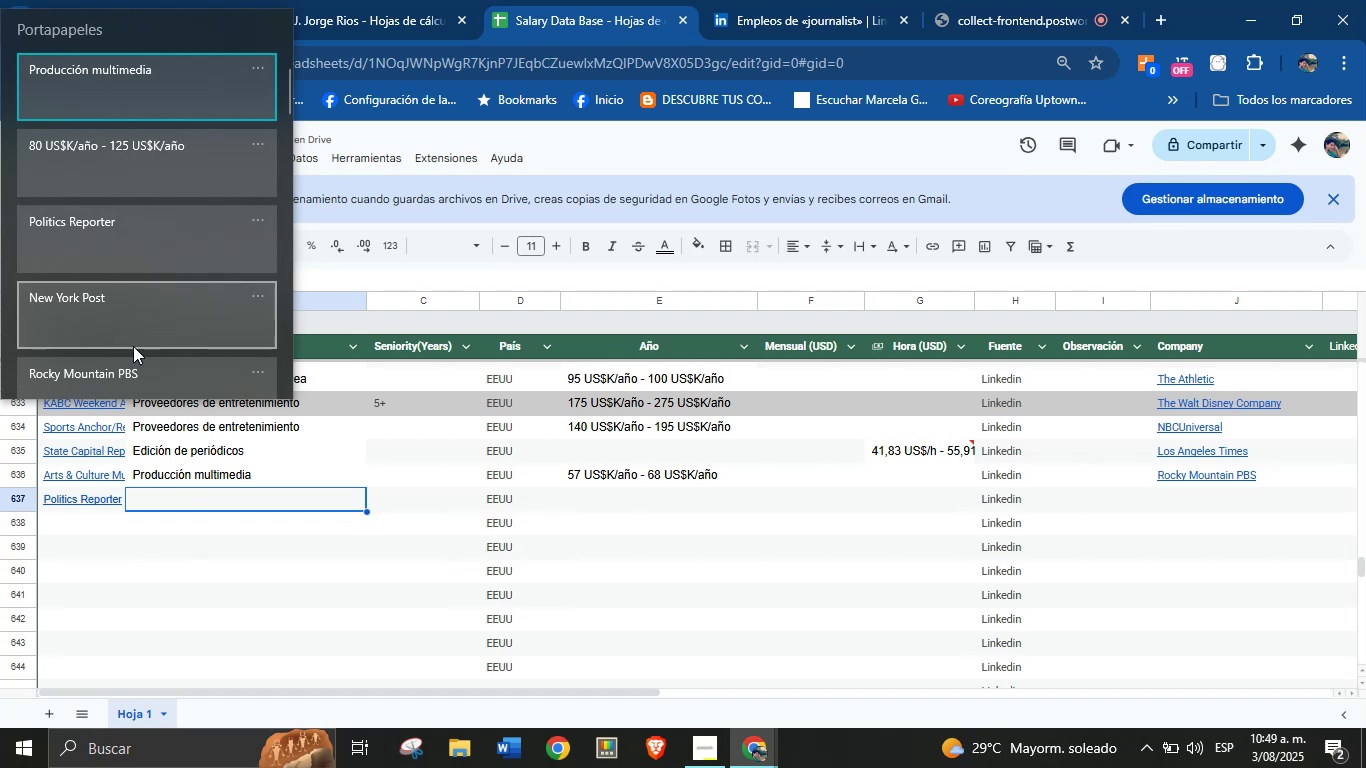 
left_click([152, 85])
 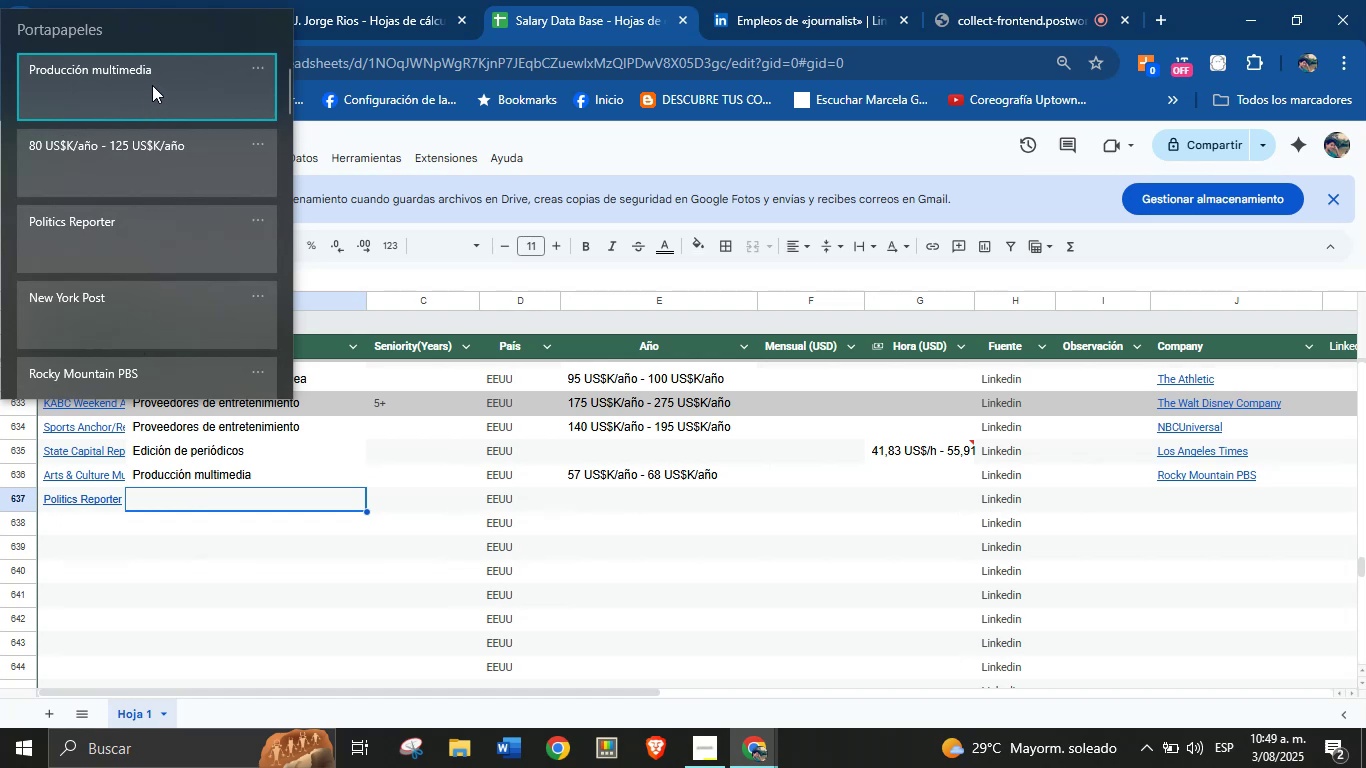 
key(Control+ControlLeft)
 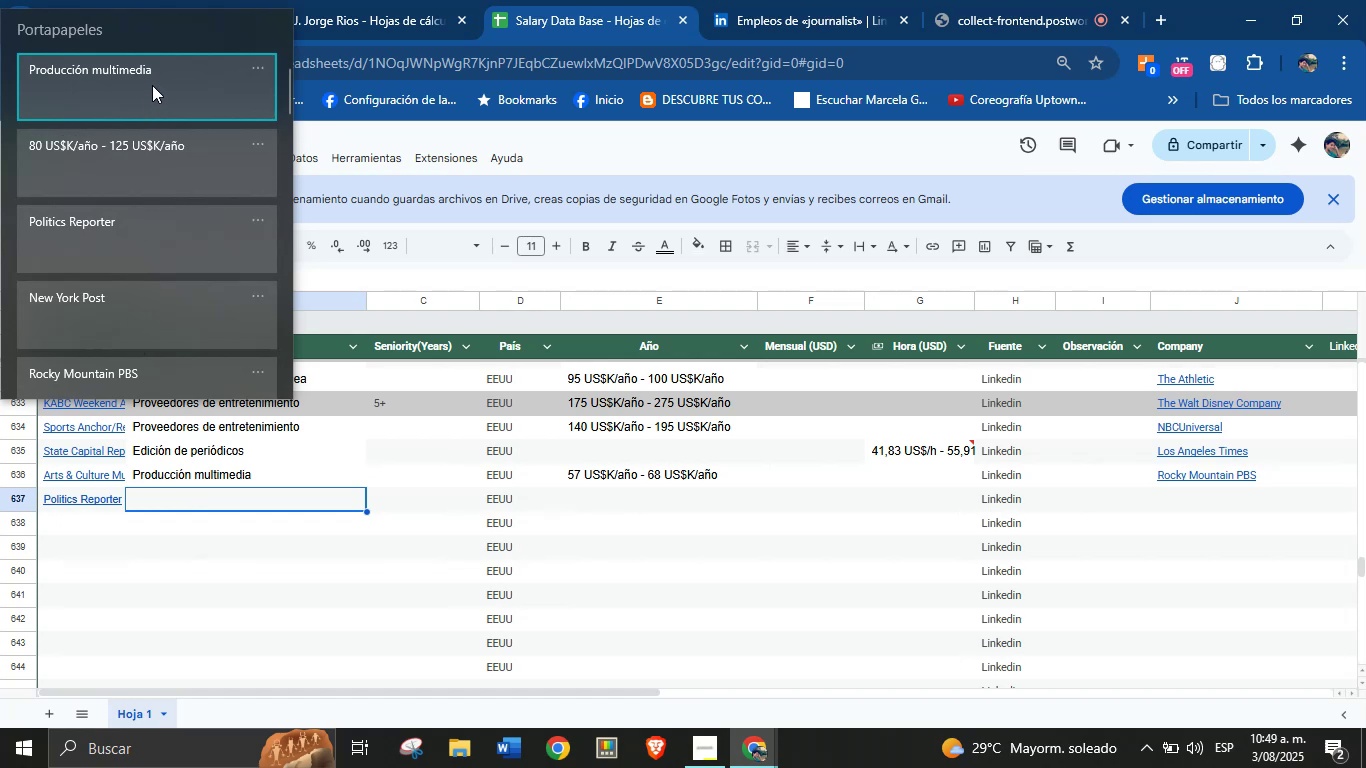 
key(Control+V)
 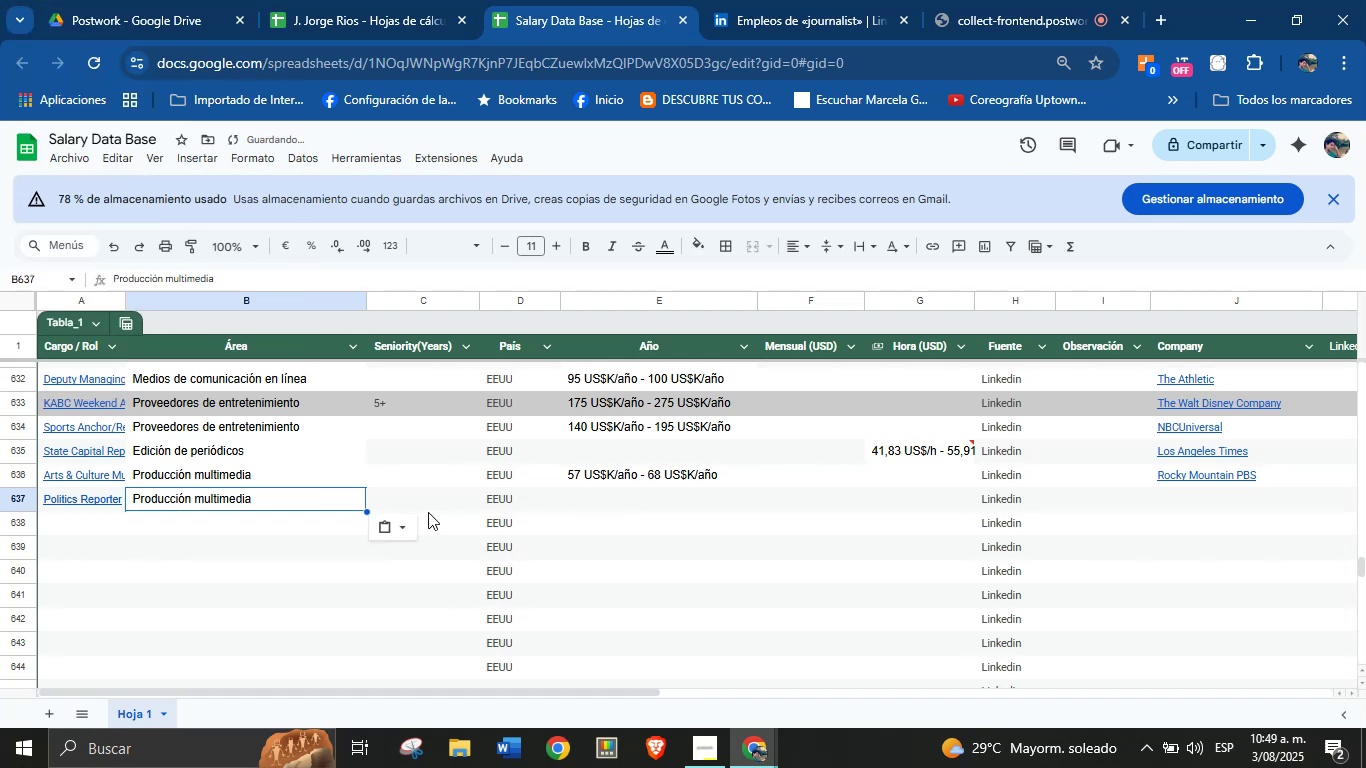 
left_click([423, 499])
 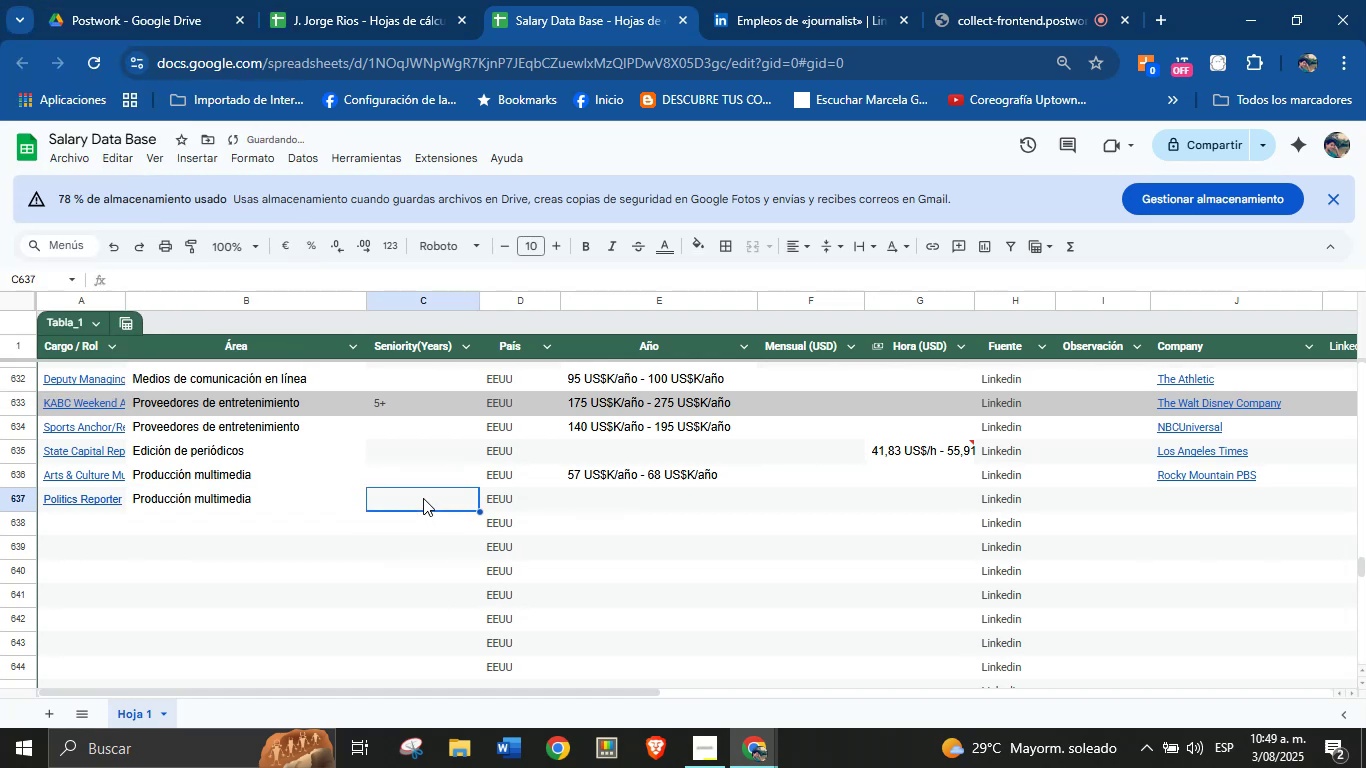 
key(Meta+MetaLeft)
 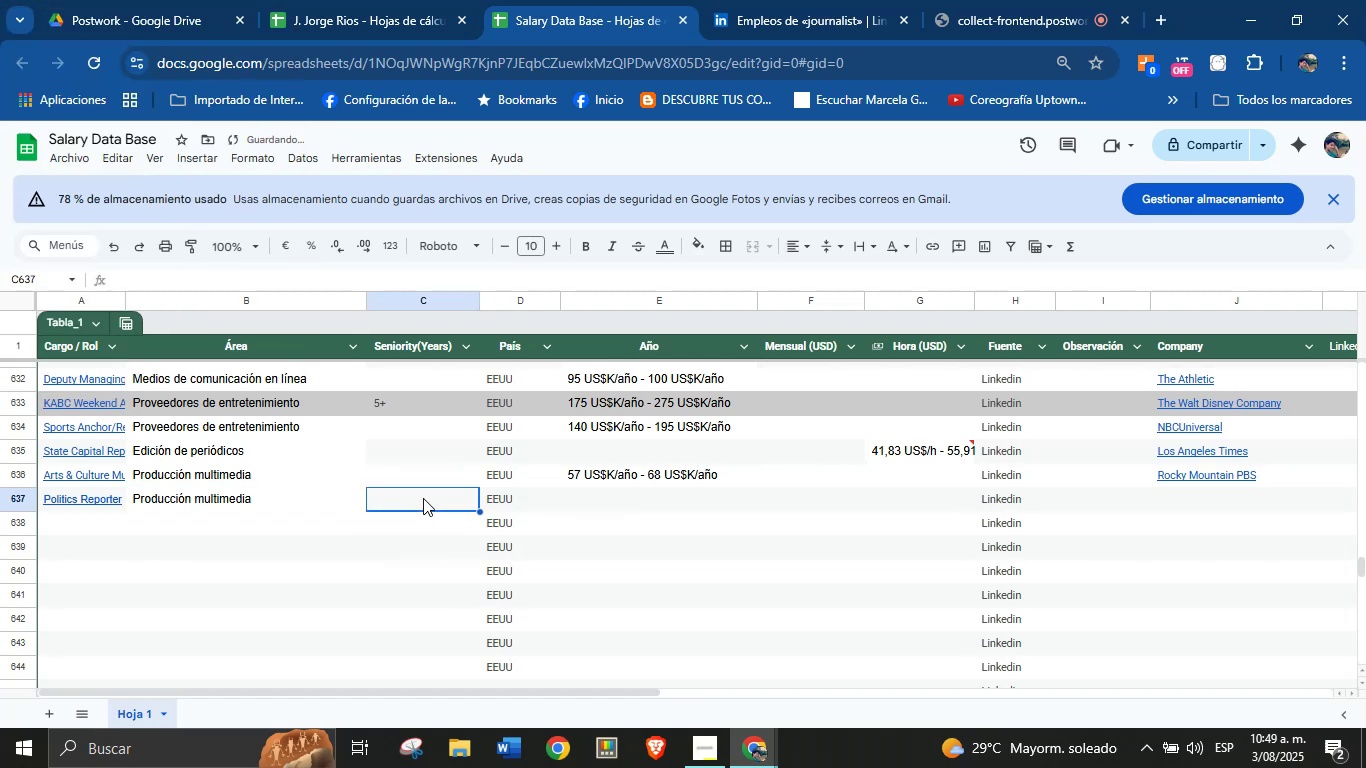 
key(Meta+MetaLeft)
 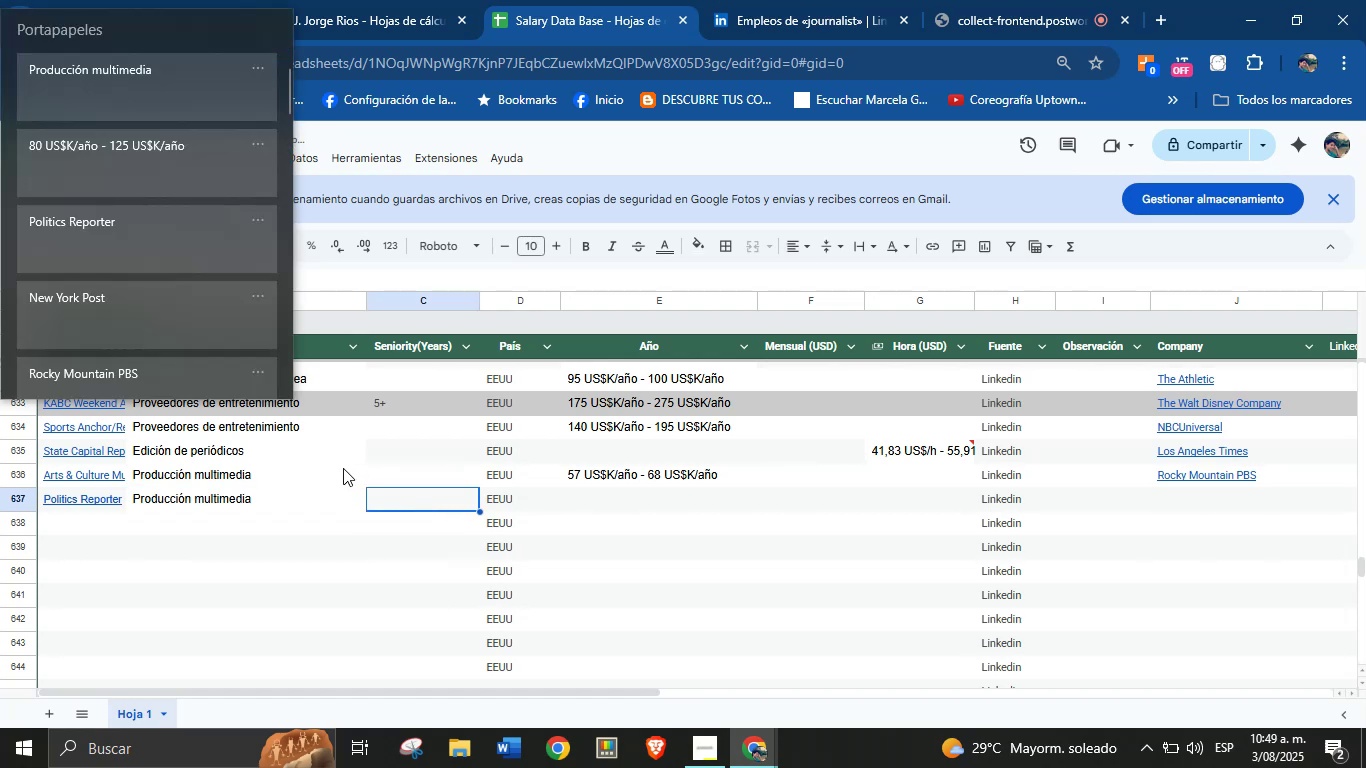 
key(Meta+V)
 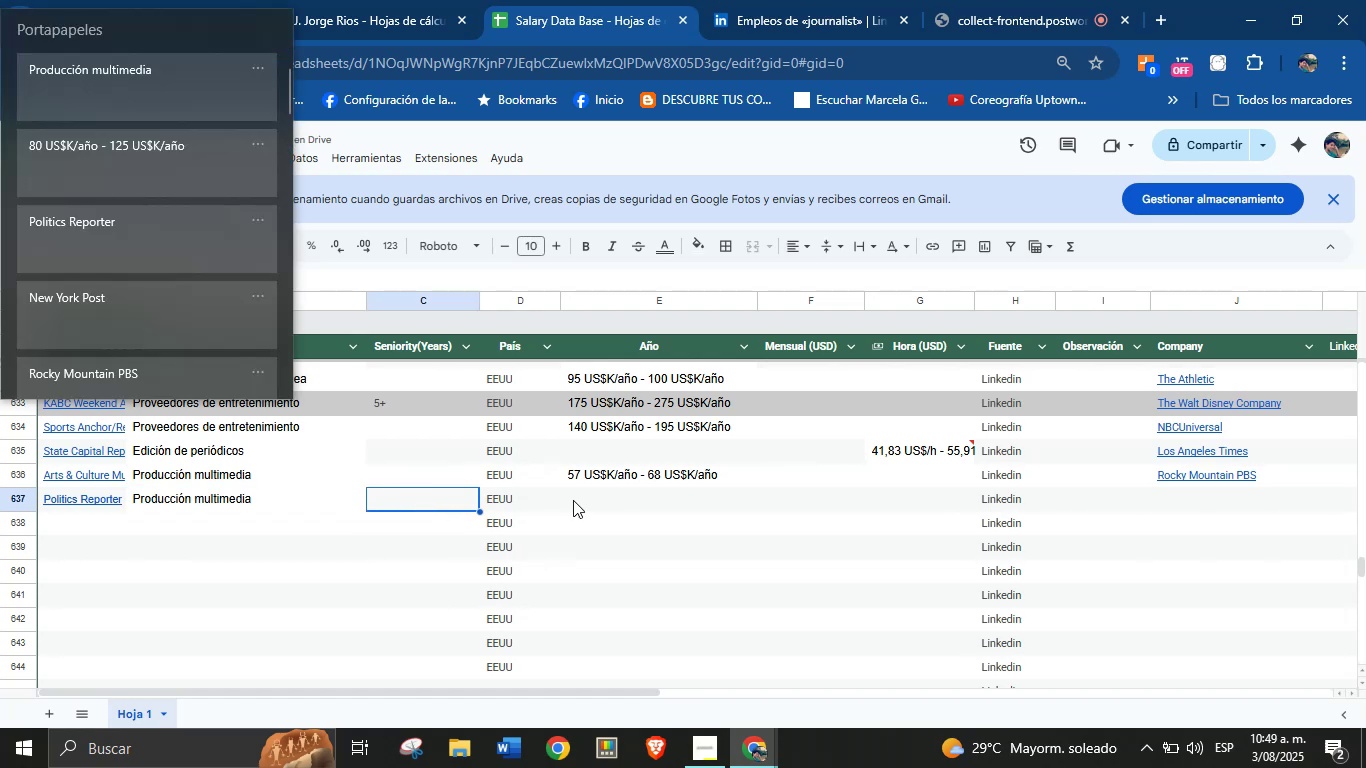 
double_click([575, 500])
 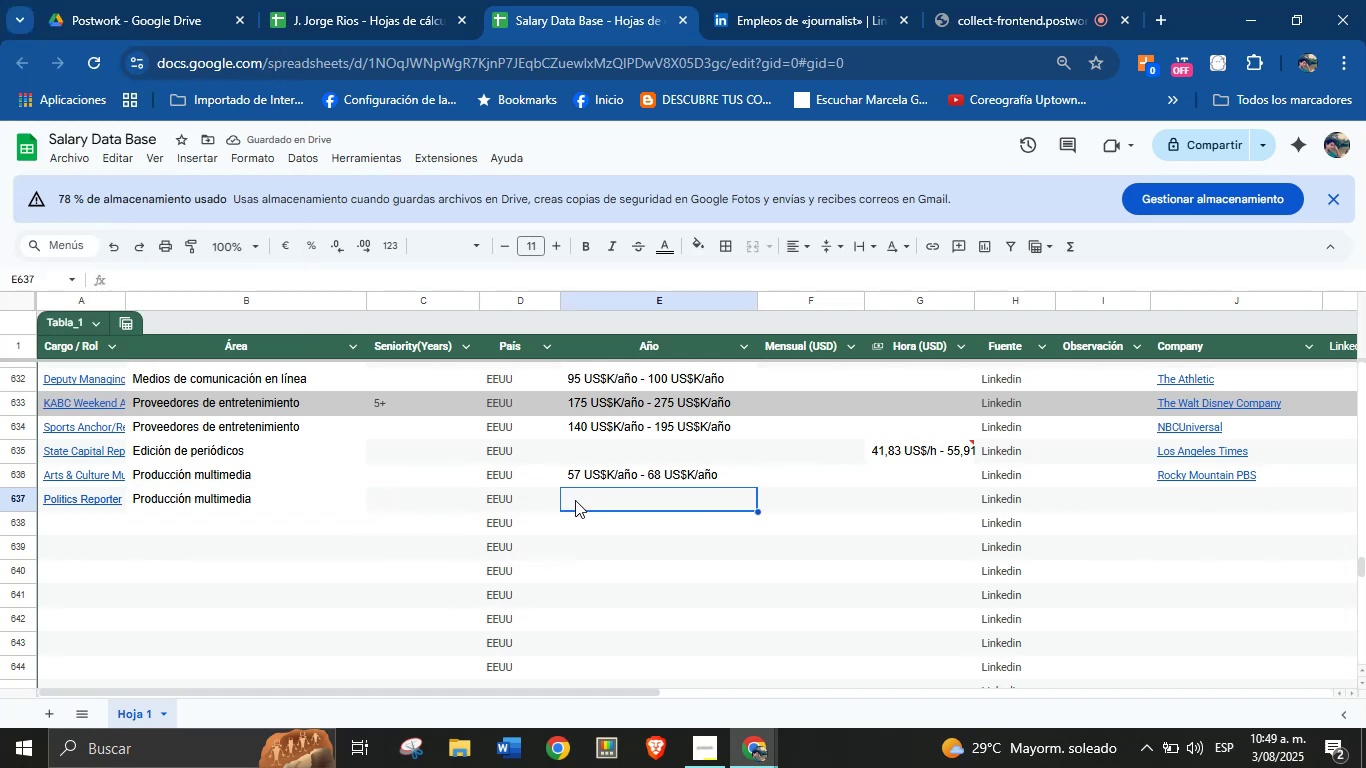 
key(Meta+MetaLeft)
 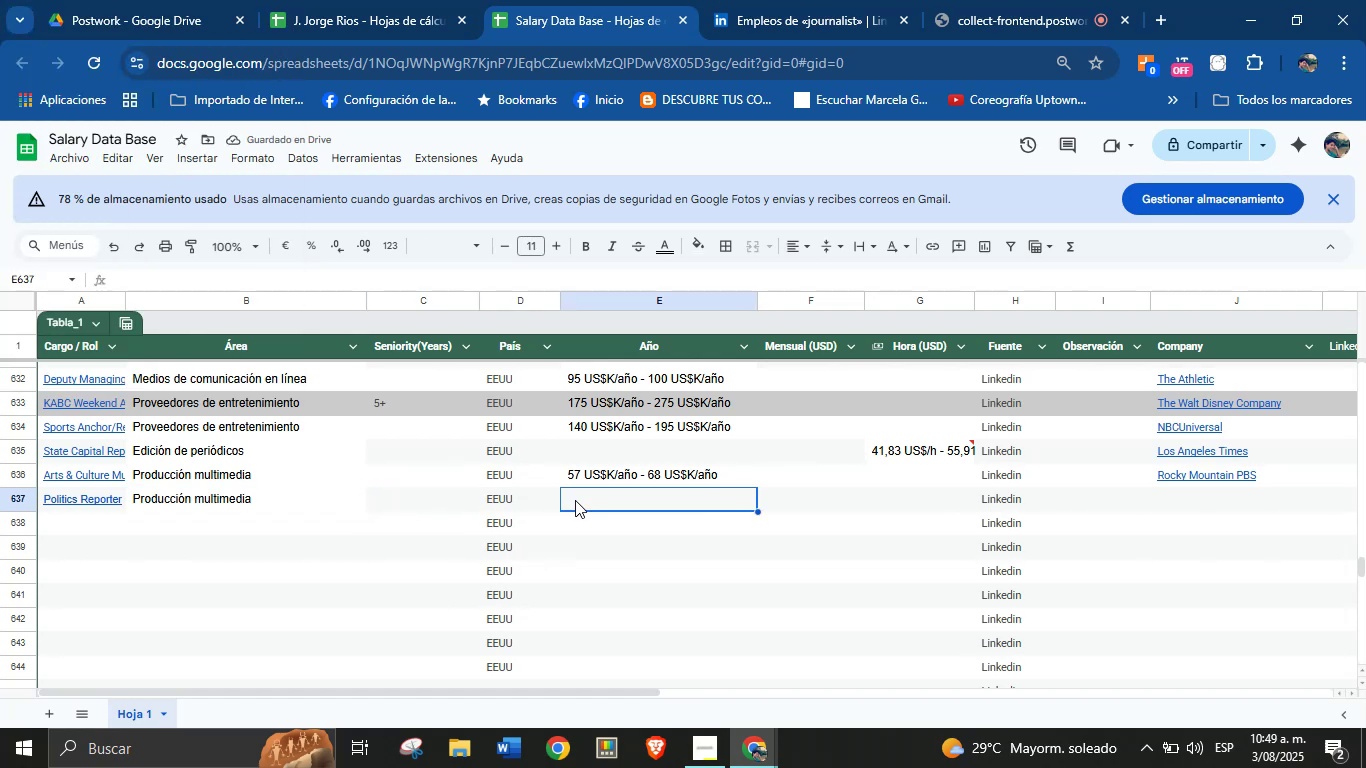 
key(Meta+MetaLeft)
 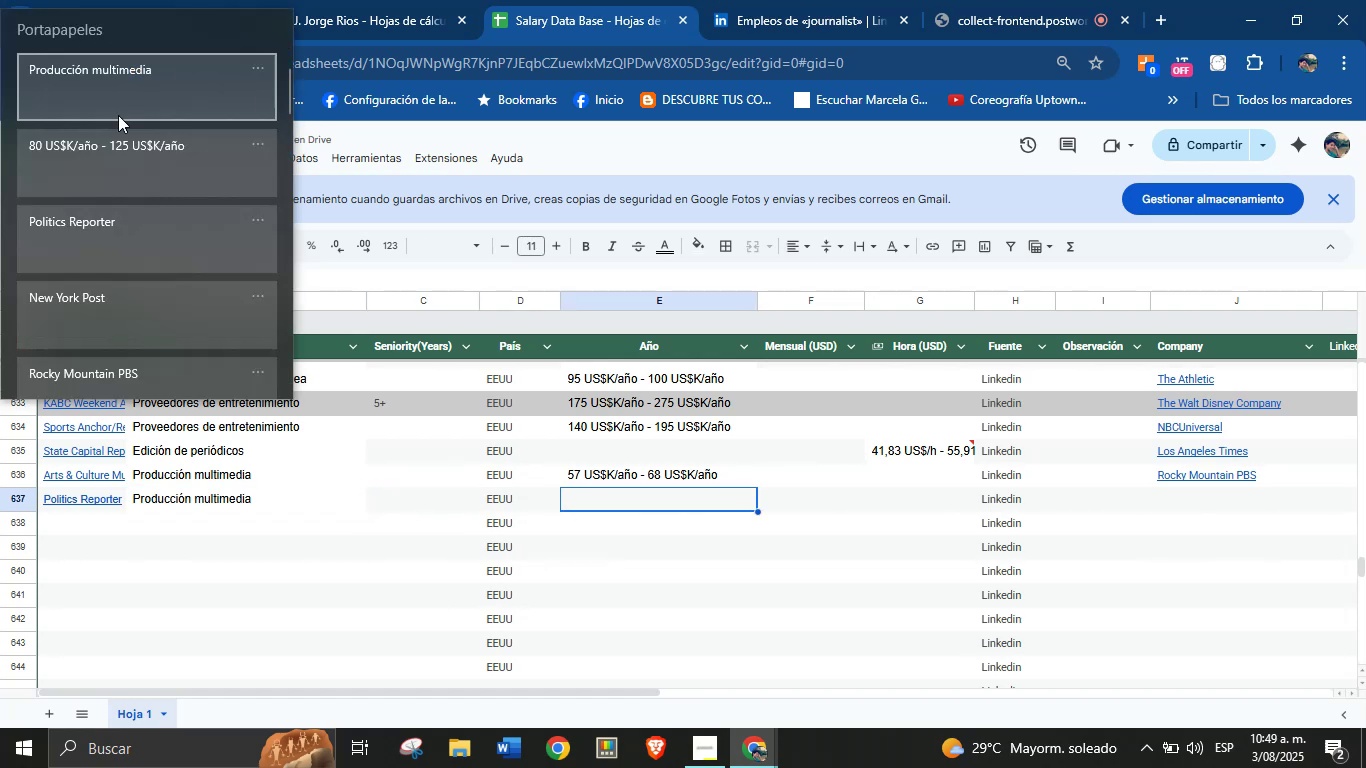 
key(Meta+V)
 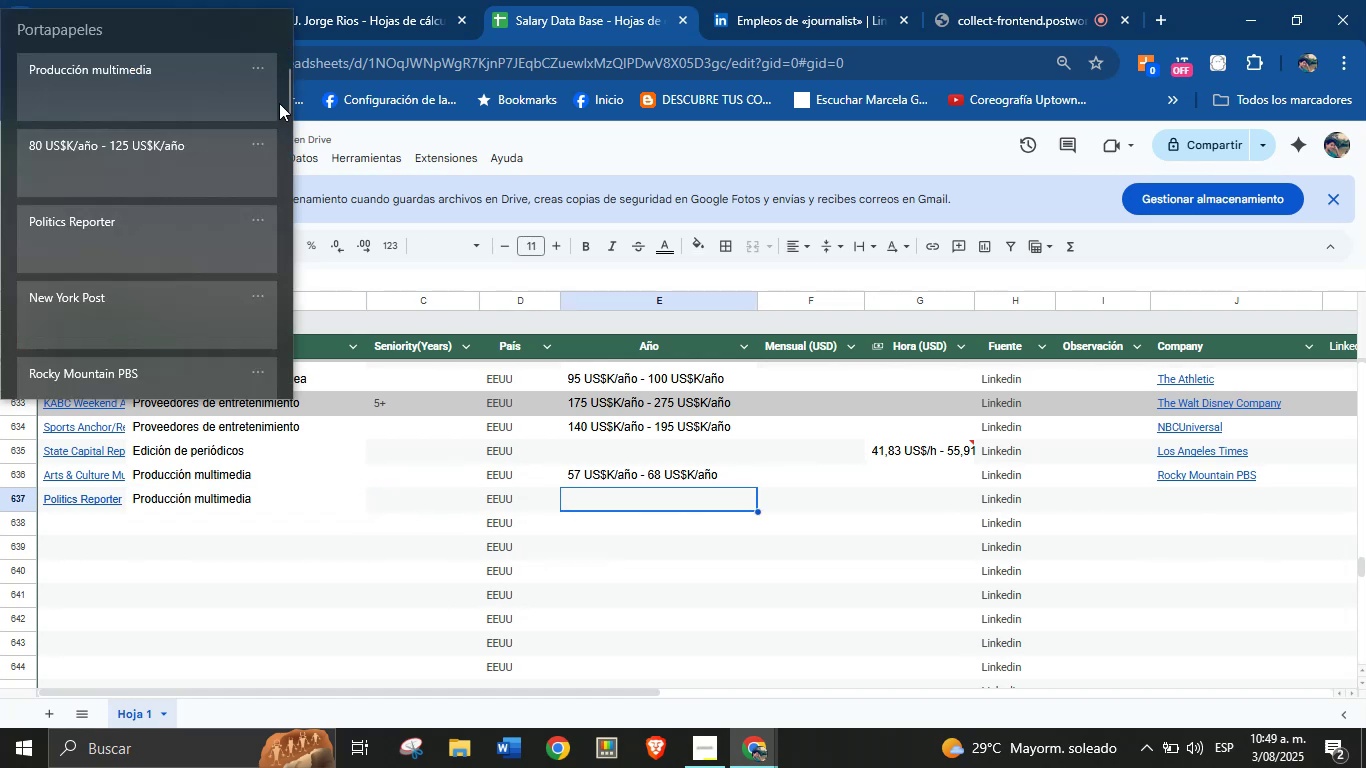 
left_click([177, 170])
 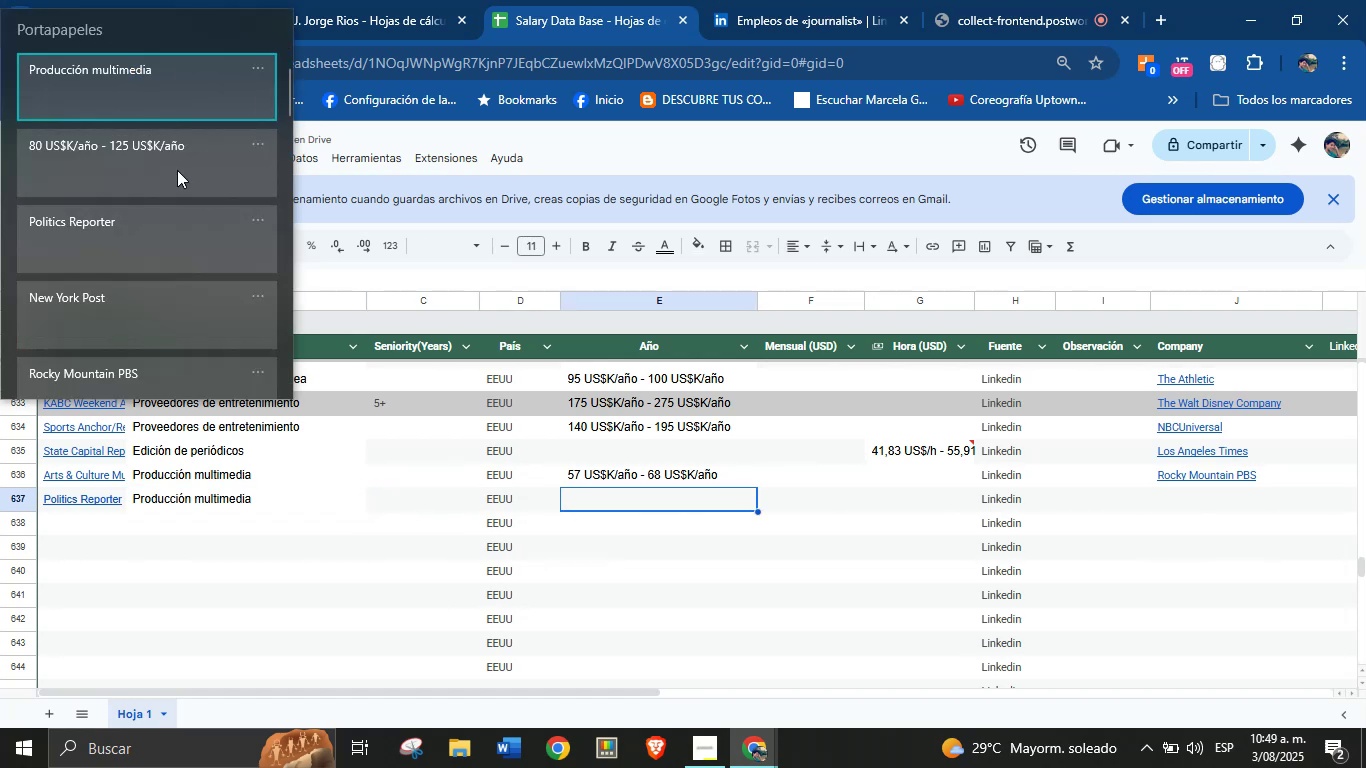 
key(Control+ControlLeft)
 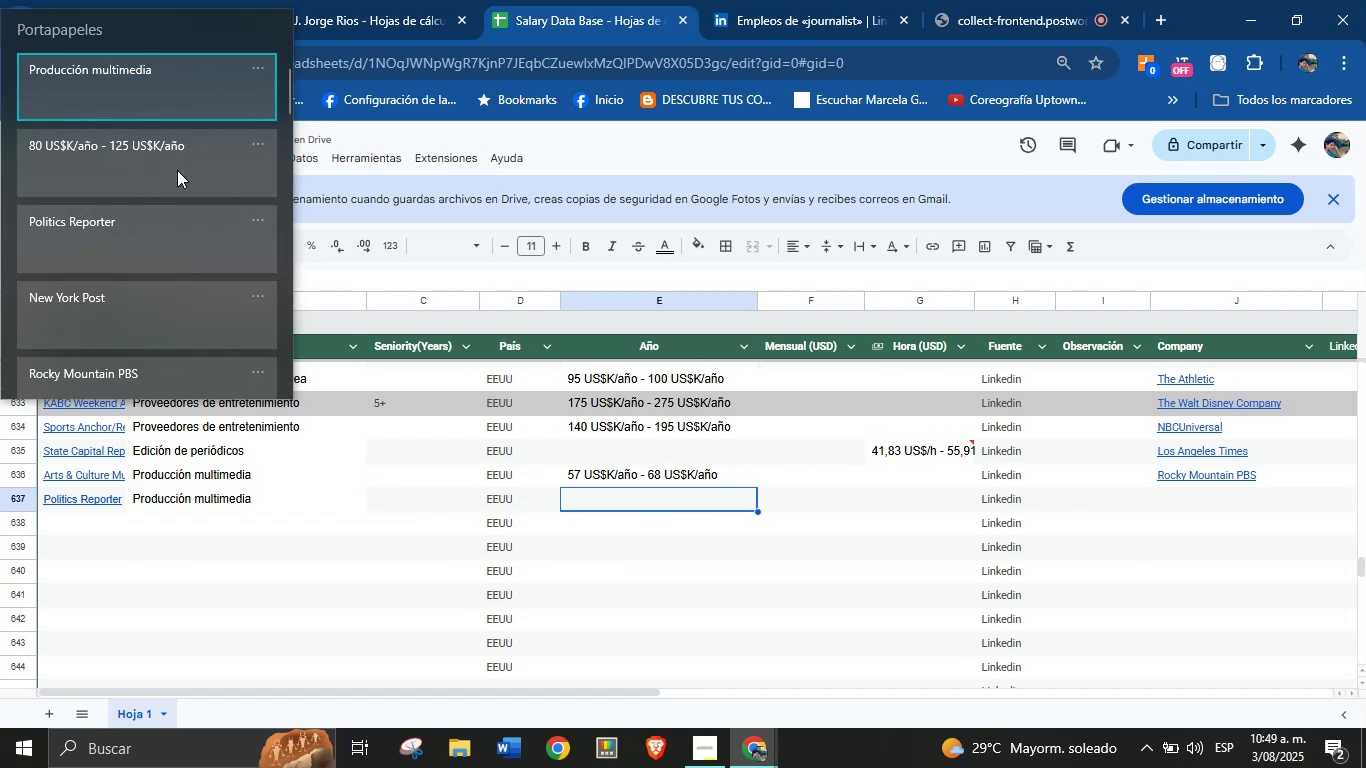 
key(Control+V)
 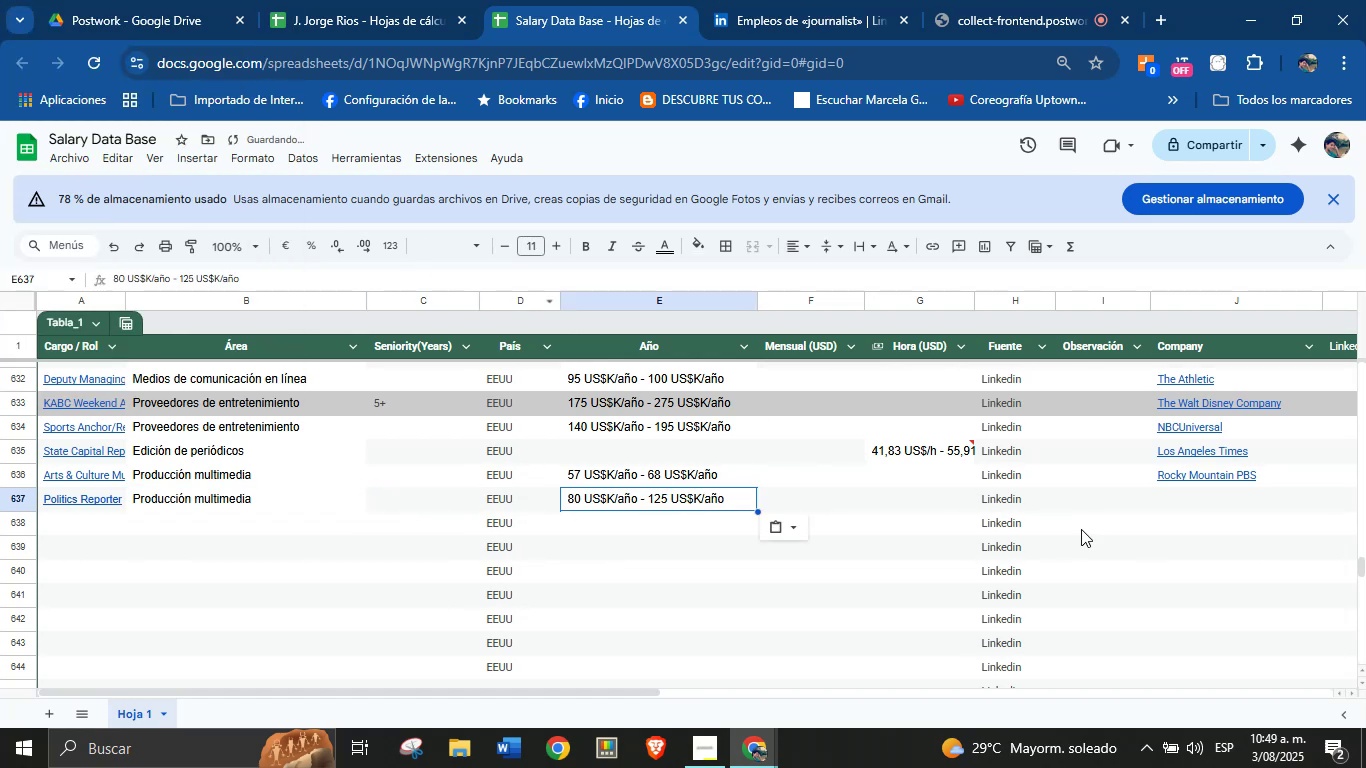 
left_click([1185, 493])
 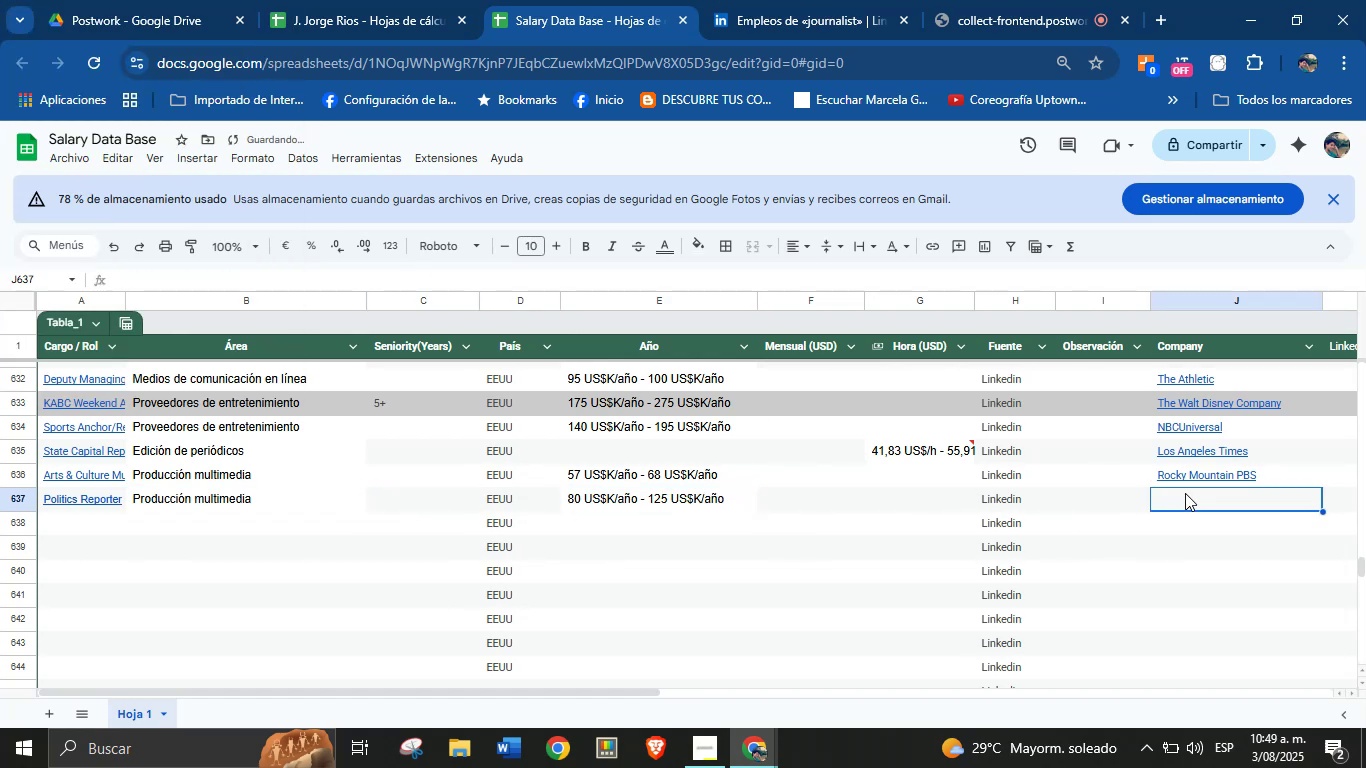 
key(Meta+MetaLeft)
 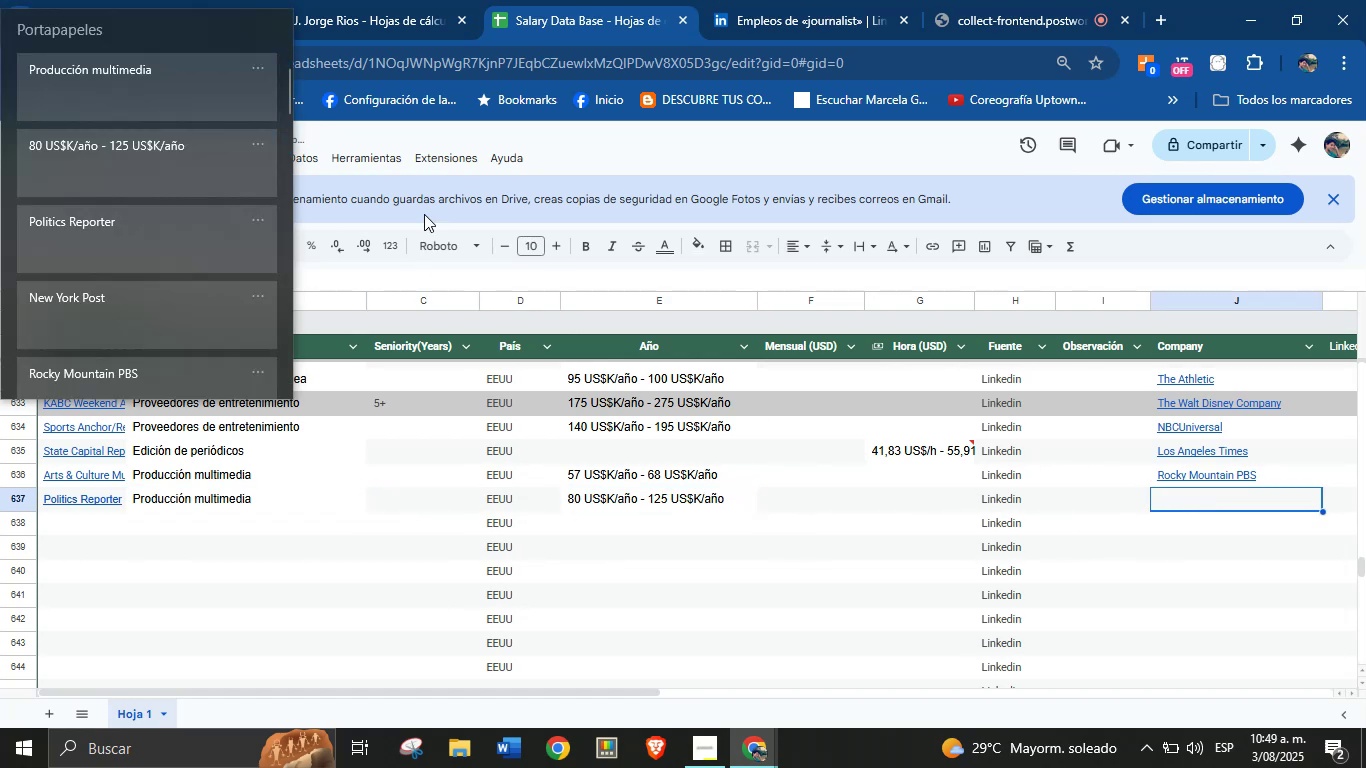 
key(Meta+MetaLeft)
 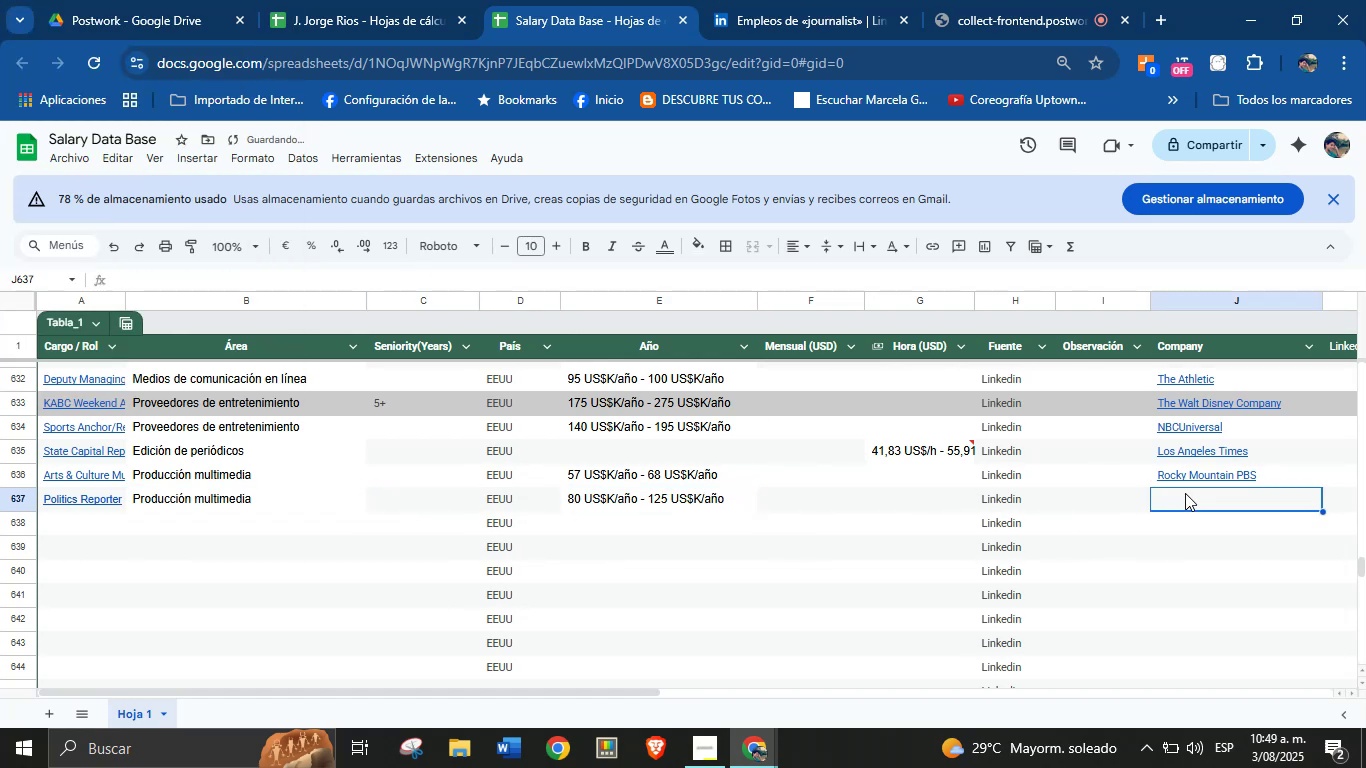 
key(Meta+V)
 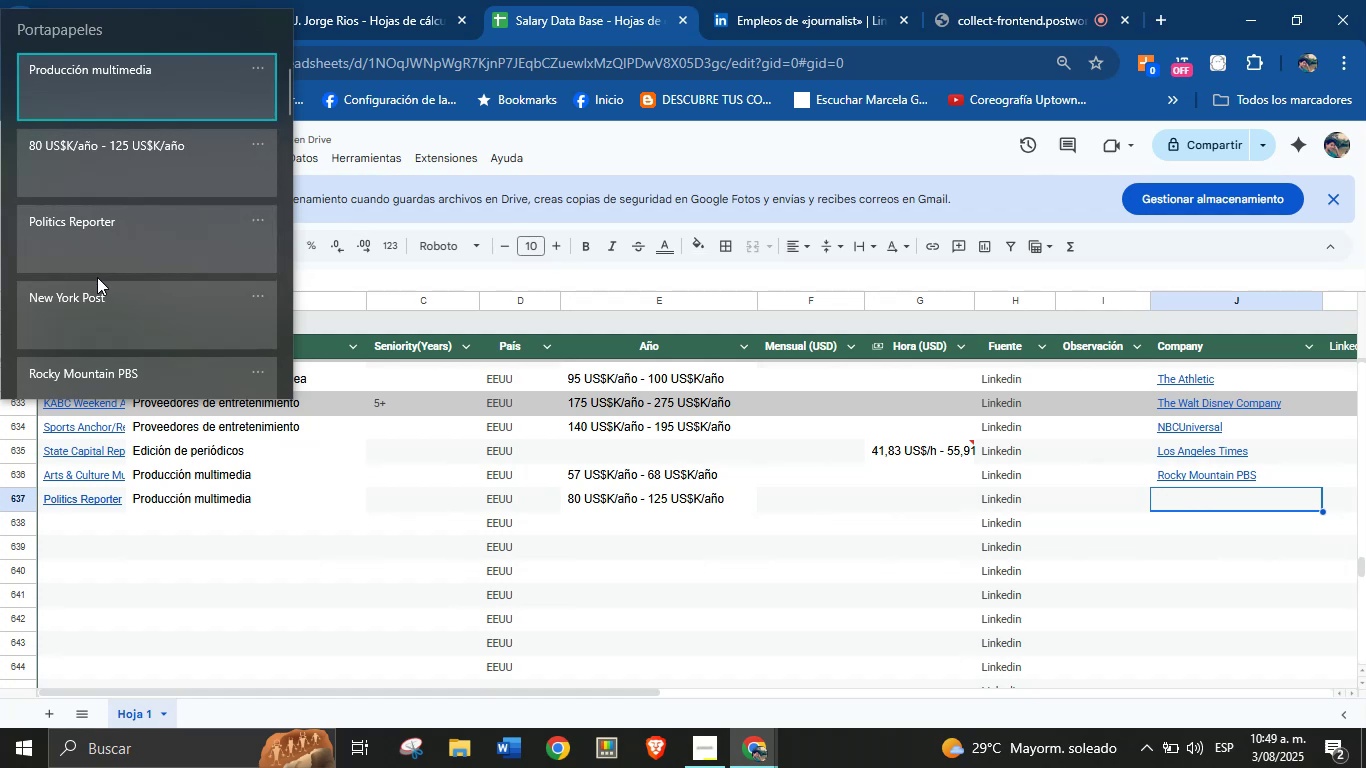 
left_click([109, 303])
 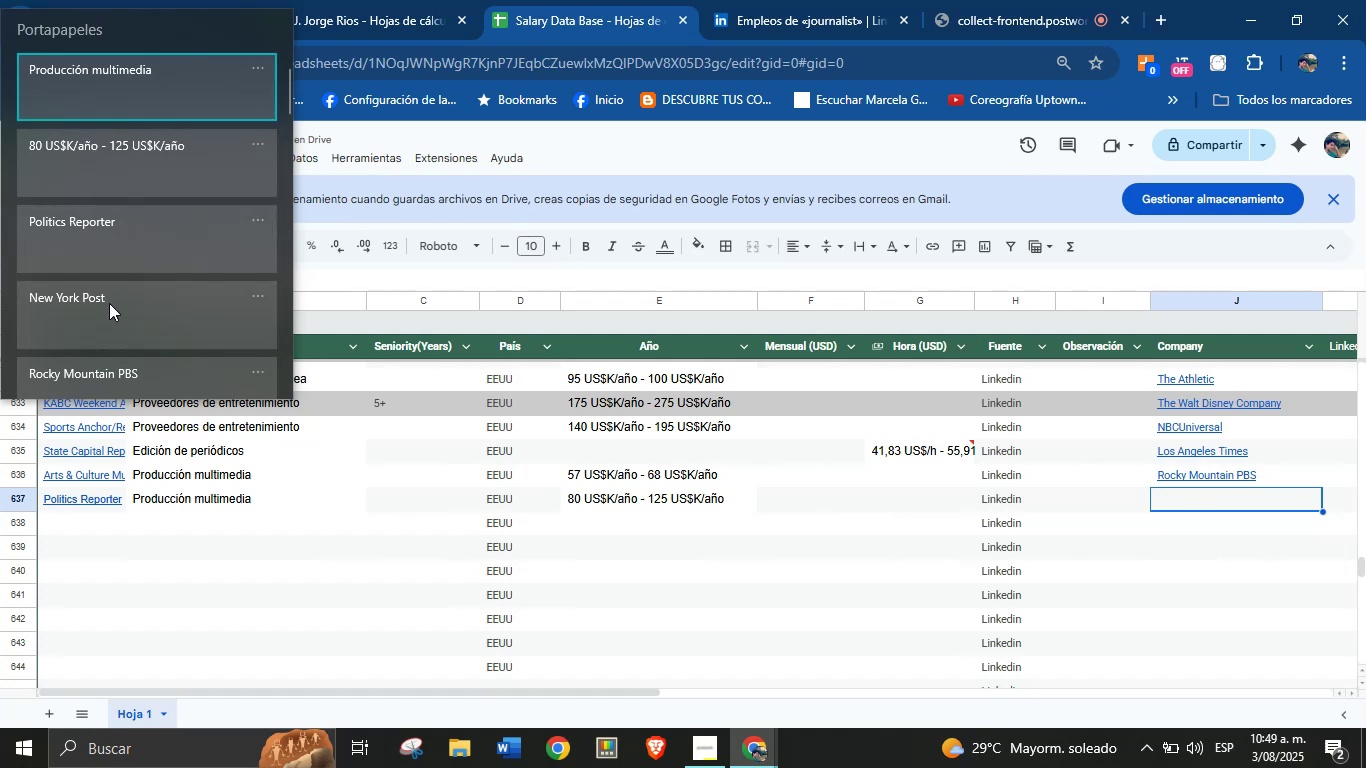 
key(Control+ControlLeft)
 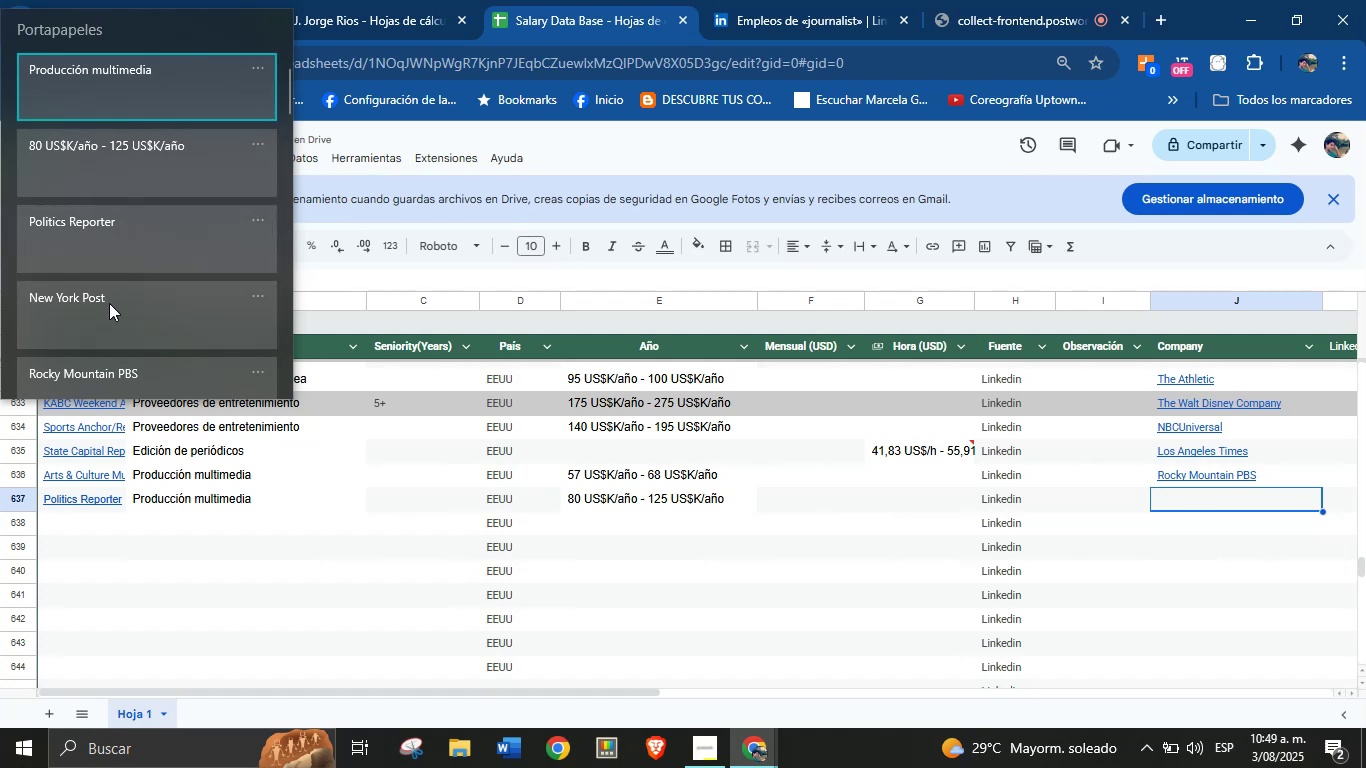 
left_click([787, 0])
 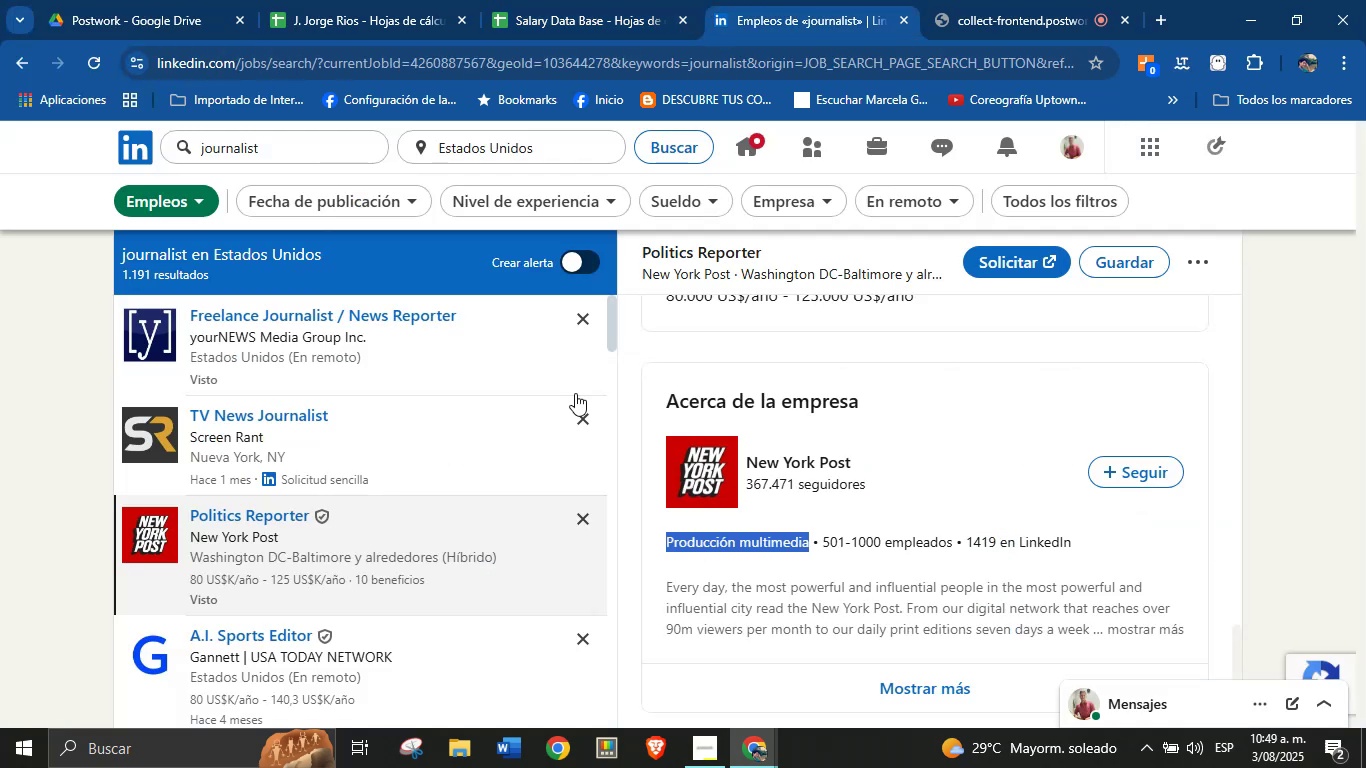 
scroll: coordinate [415, 526], scroll_direction: down, amount: 2.0
 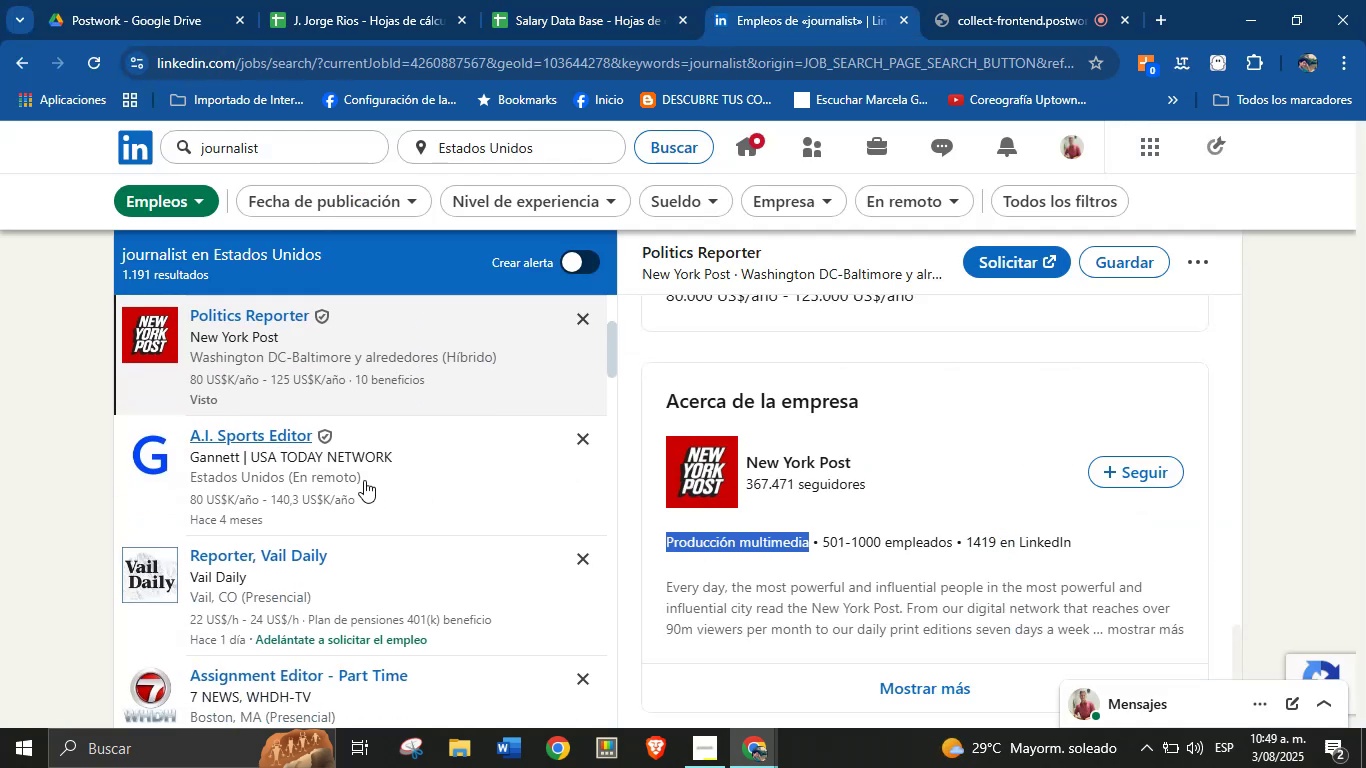 
left_click([364, 480])
 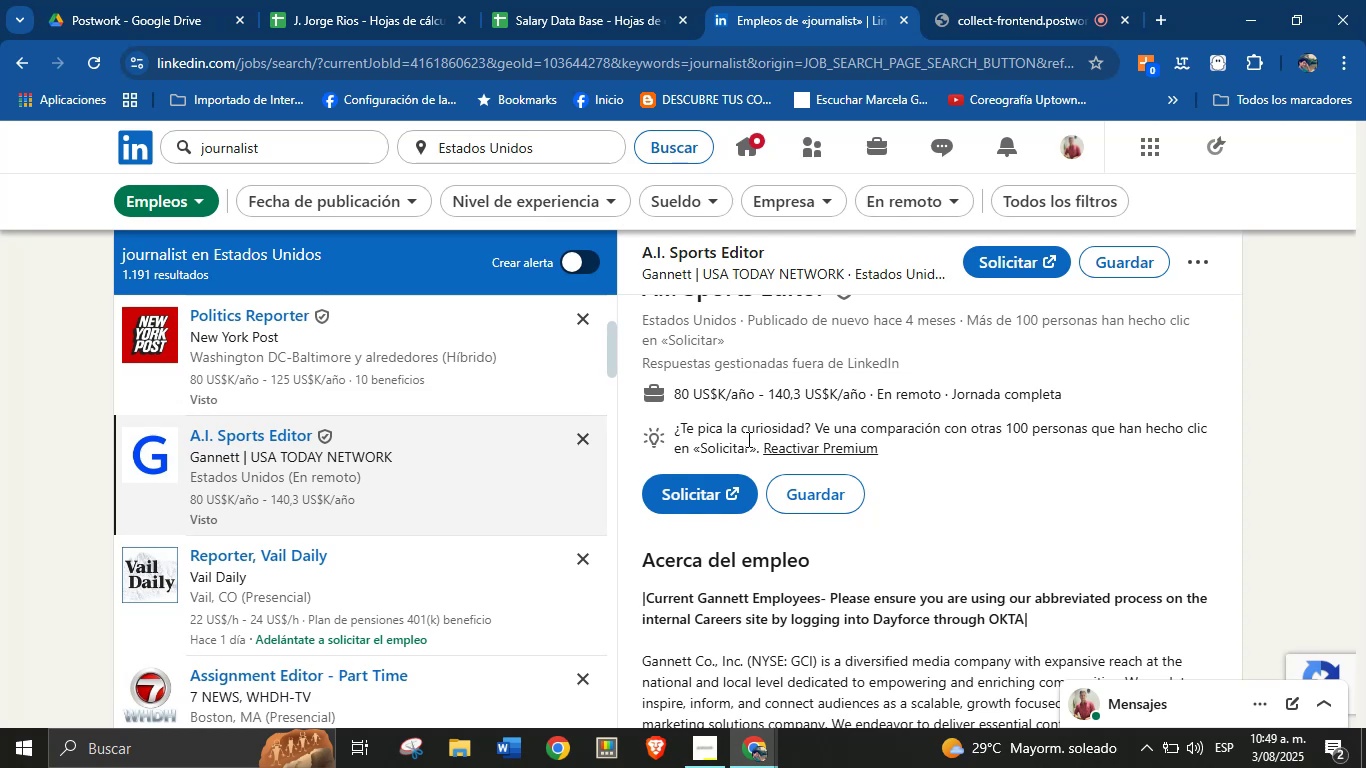 
scroll: coordinate [881, 438], scroll_direction: up, amount: 5.0
 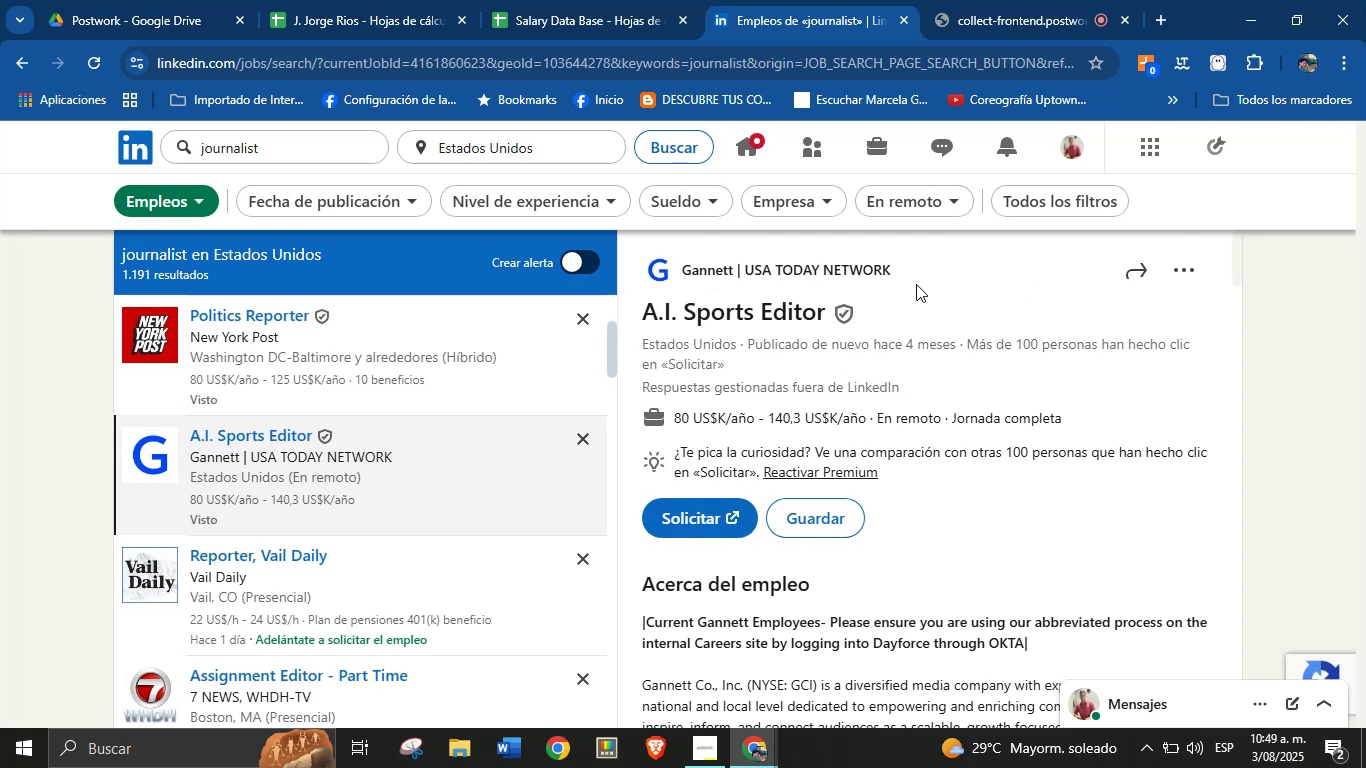 
left_click_drag(start_coordinate=[918, 272], to_coordinate=[677, 273])
 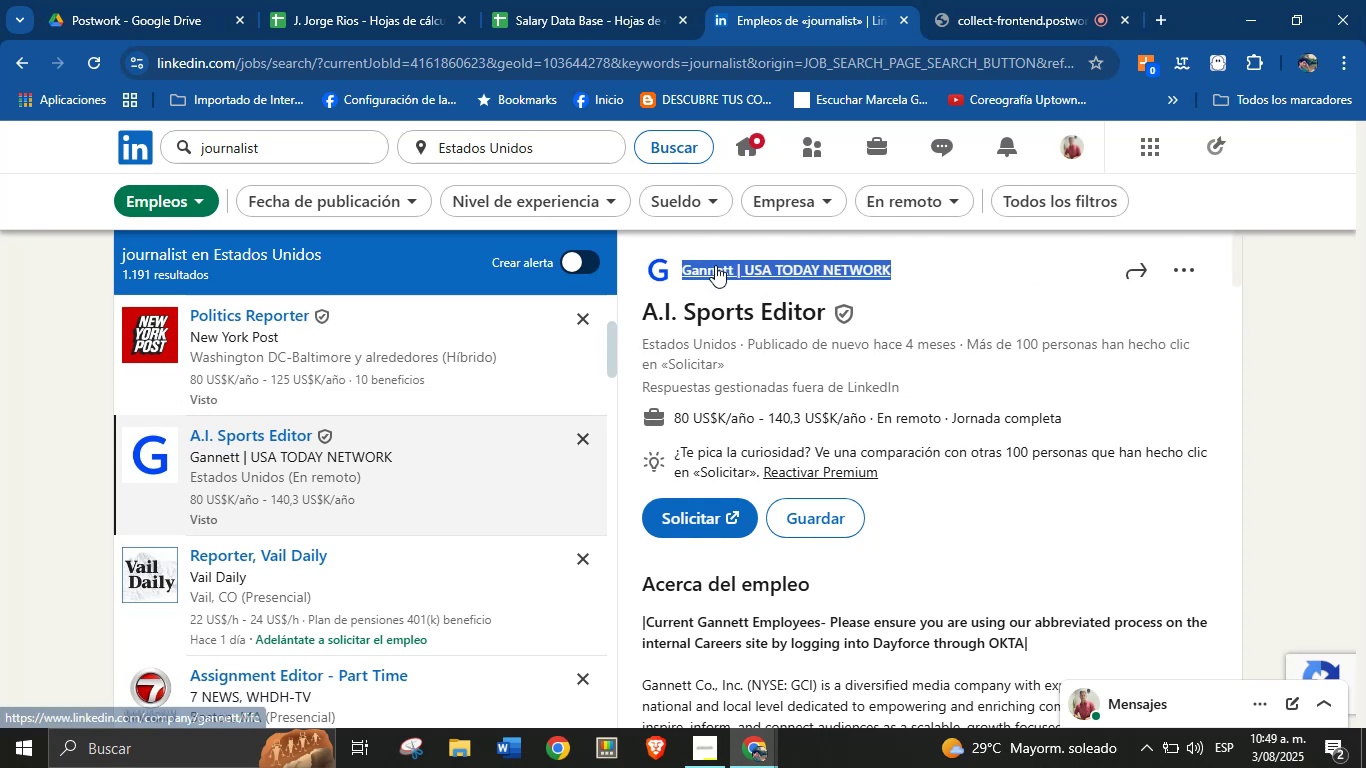 
key(Alt+Control+ControlLeft)
 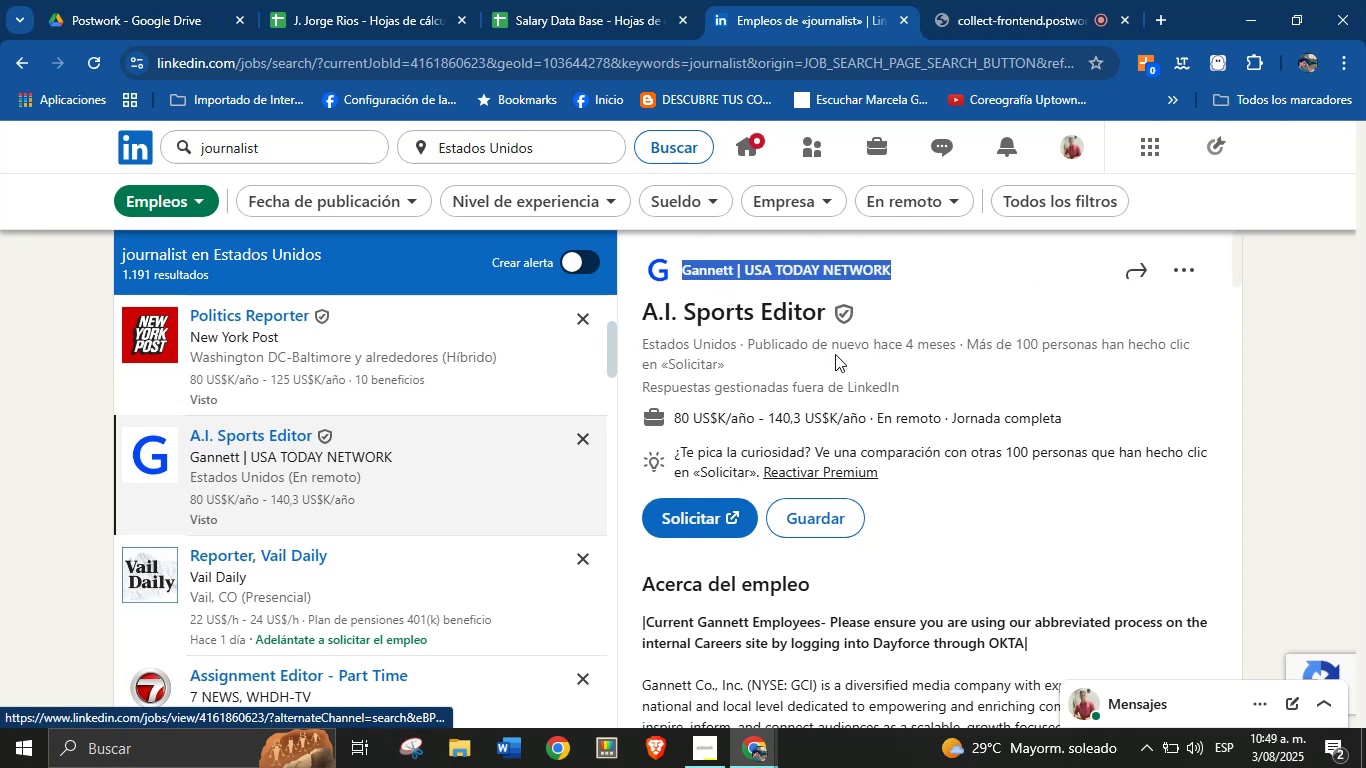 
key(Alt+Control+C)
 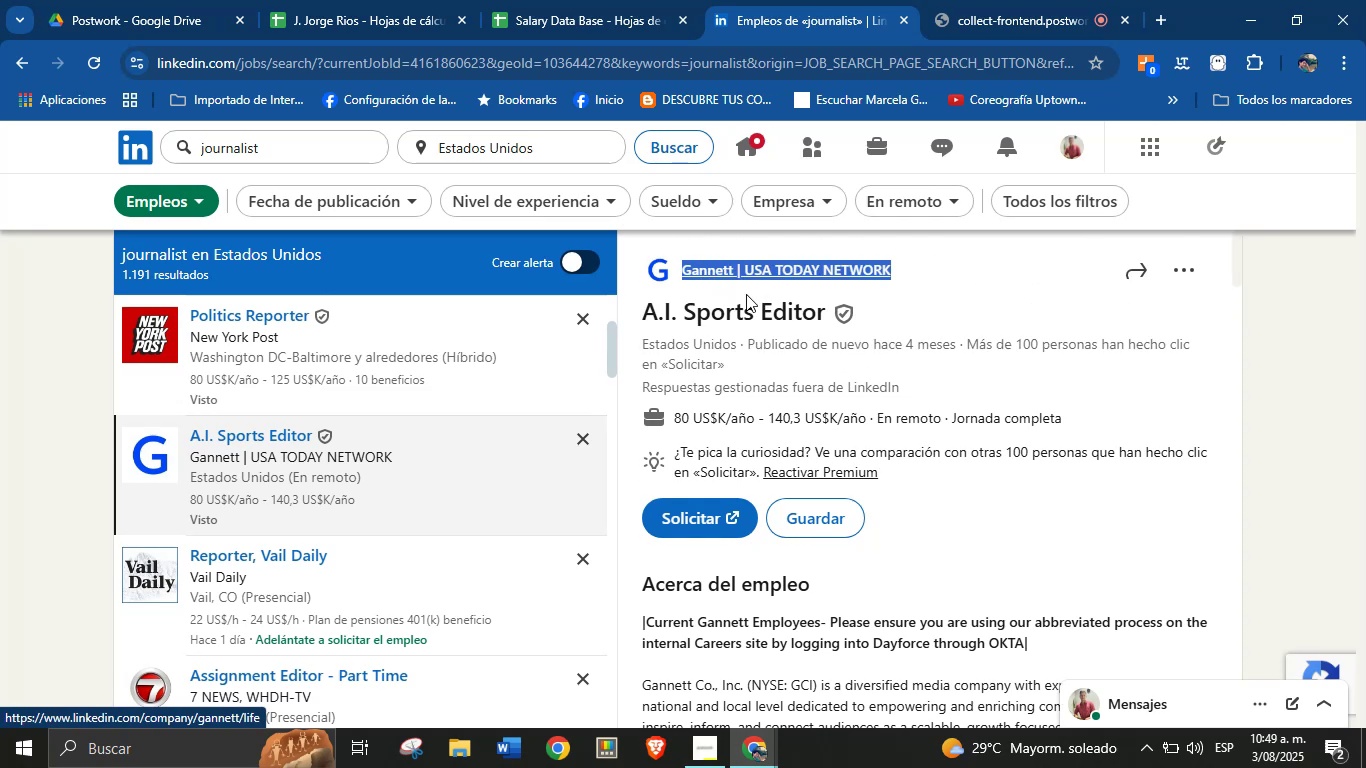 
key(Alt+AltLeft)
 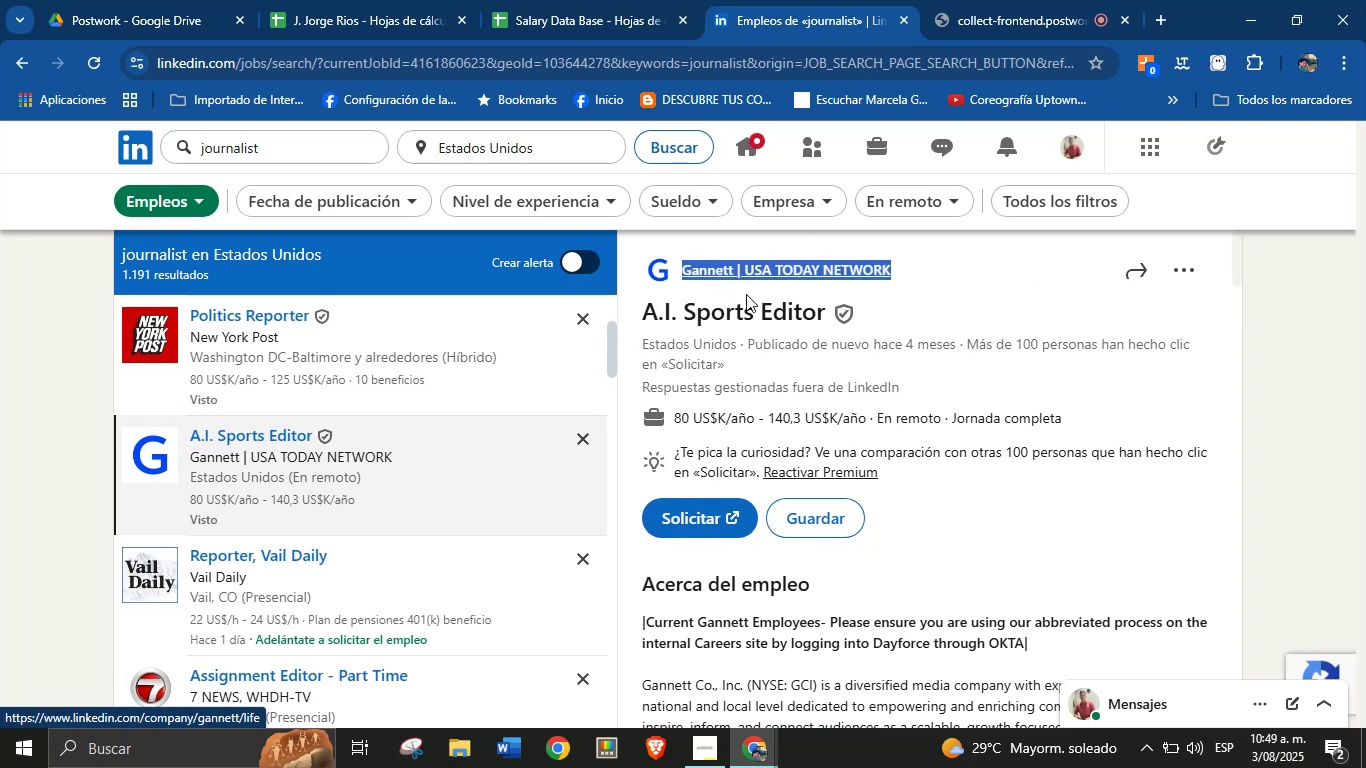 
left_click([839, 354])
 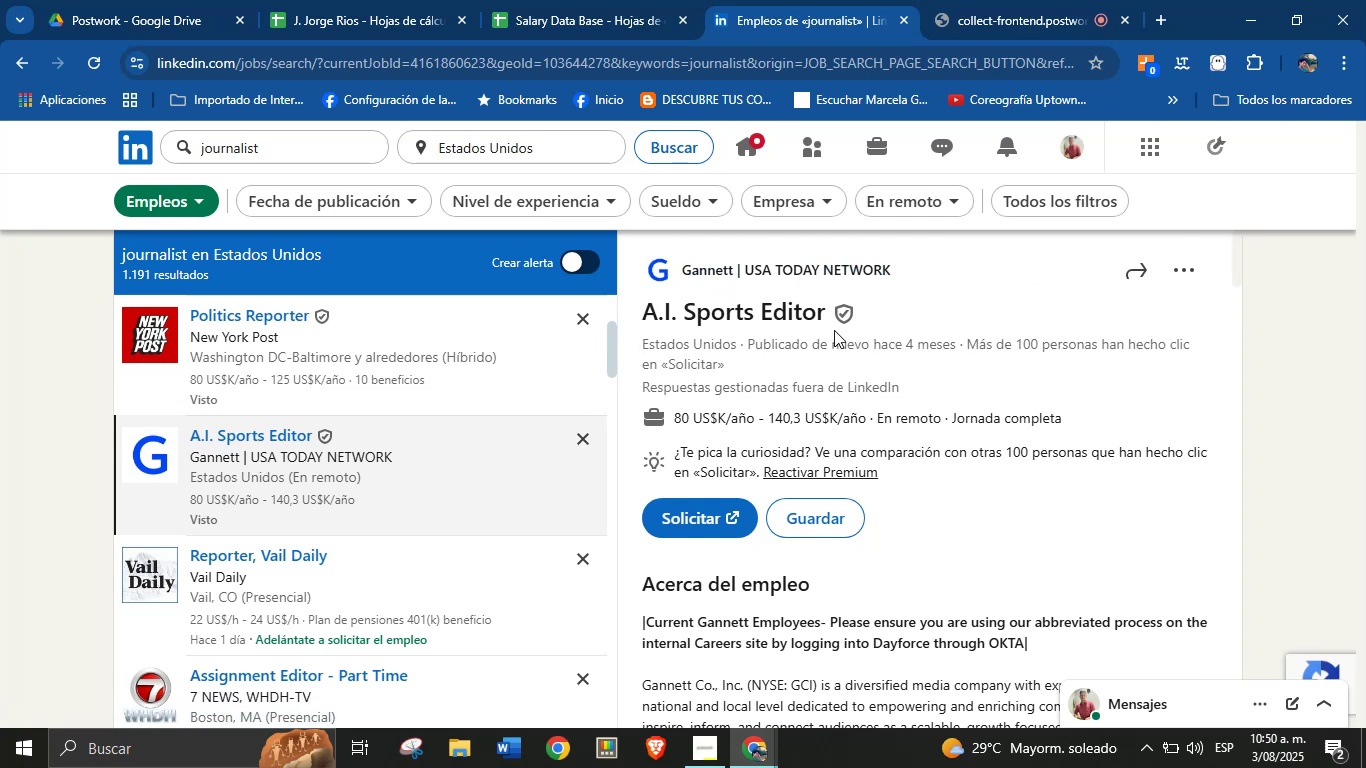 
left_click_drag(start_coordinate=[835, 323], to_coordinate=[791, 320])
 